 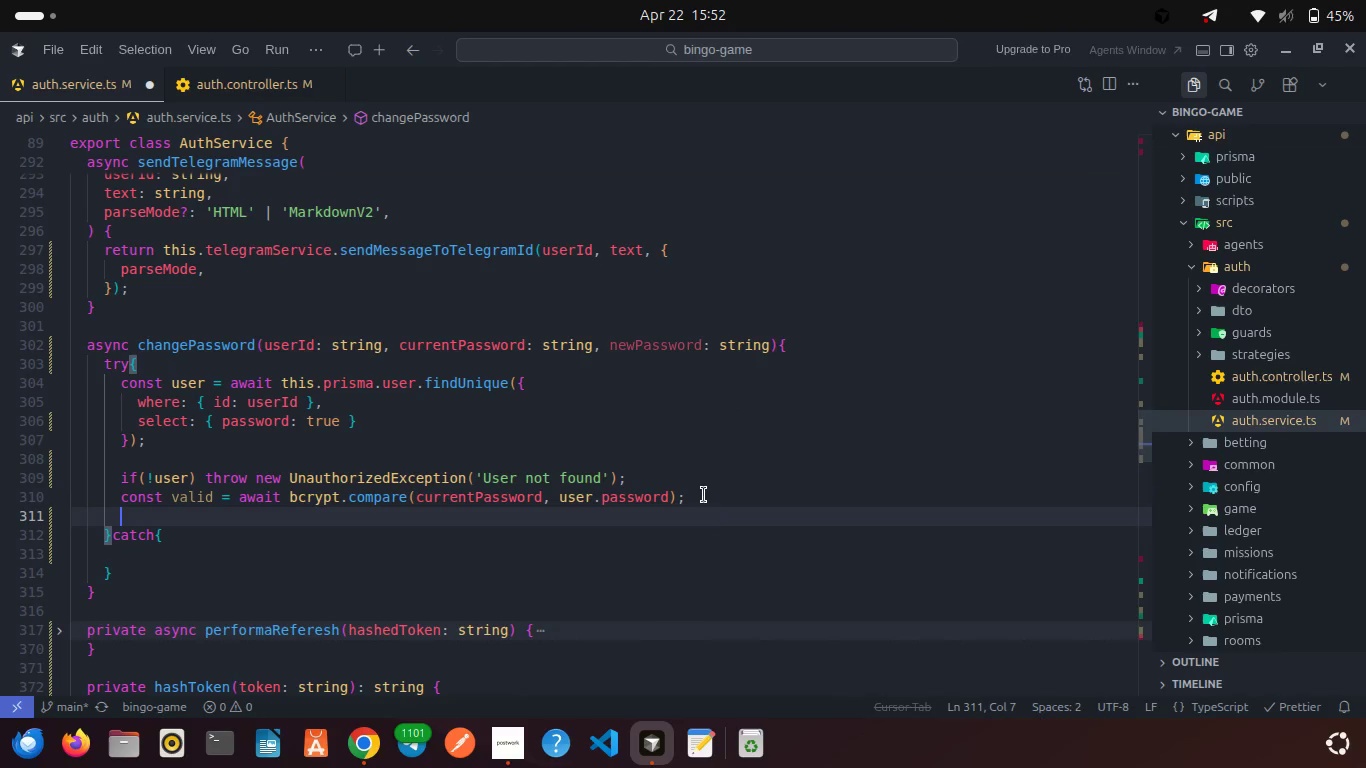 
key(Enter)
 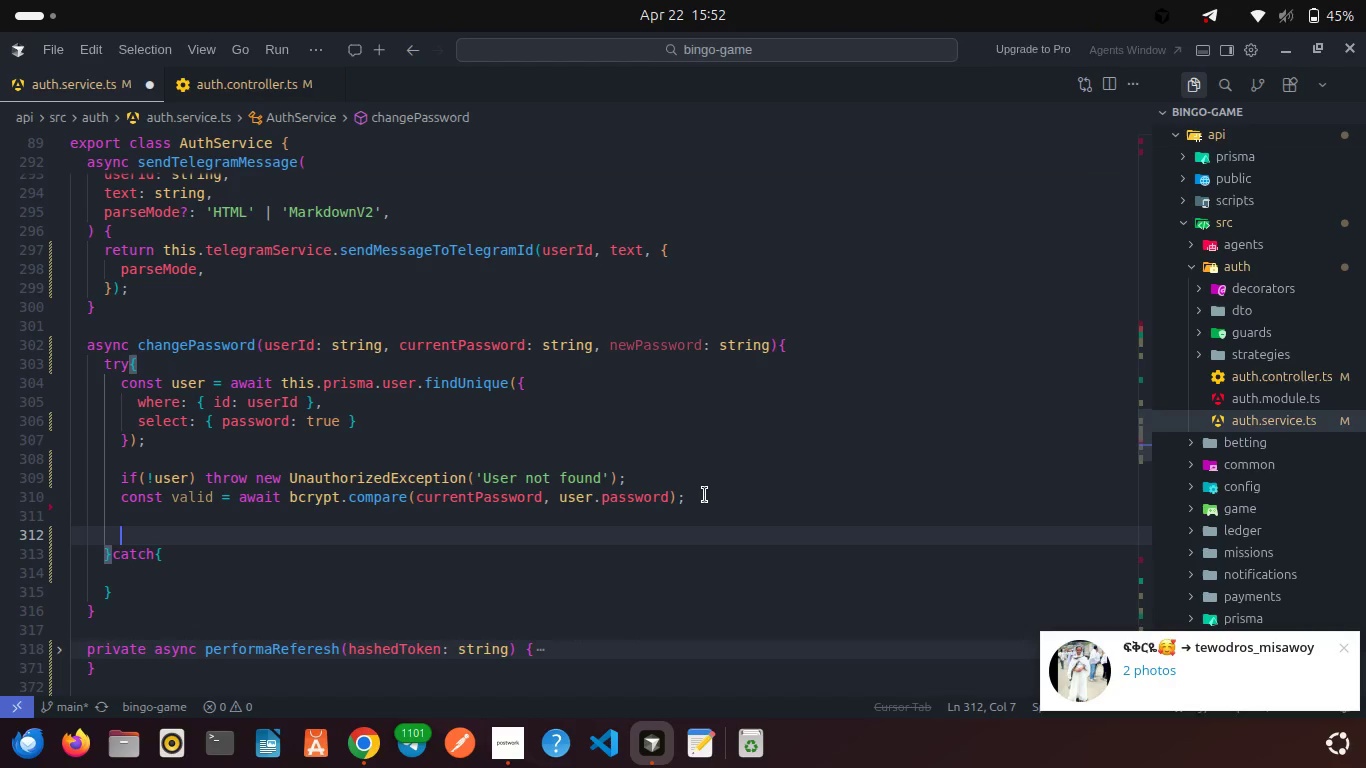 
type(if(!valid)
 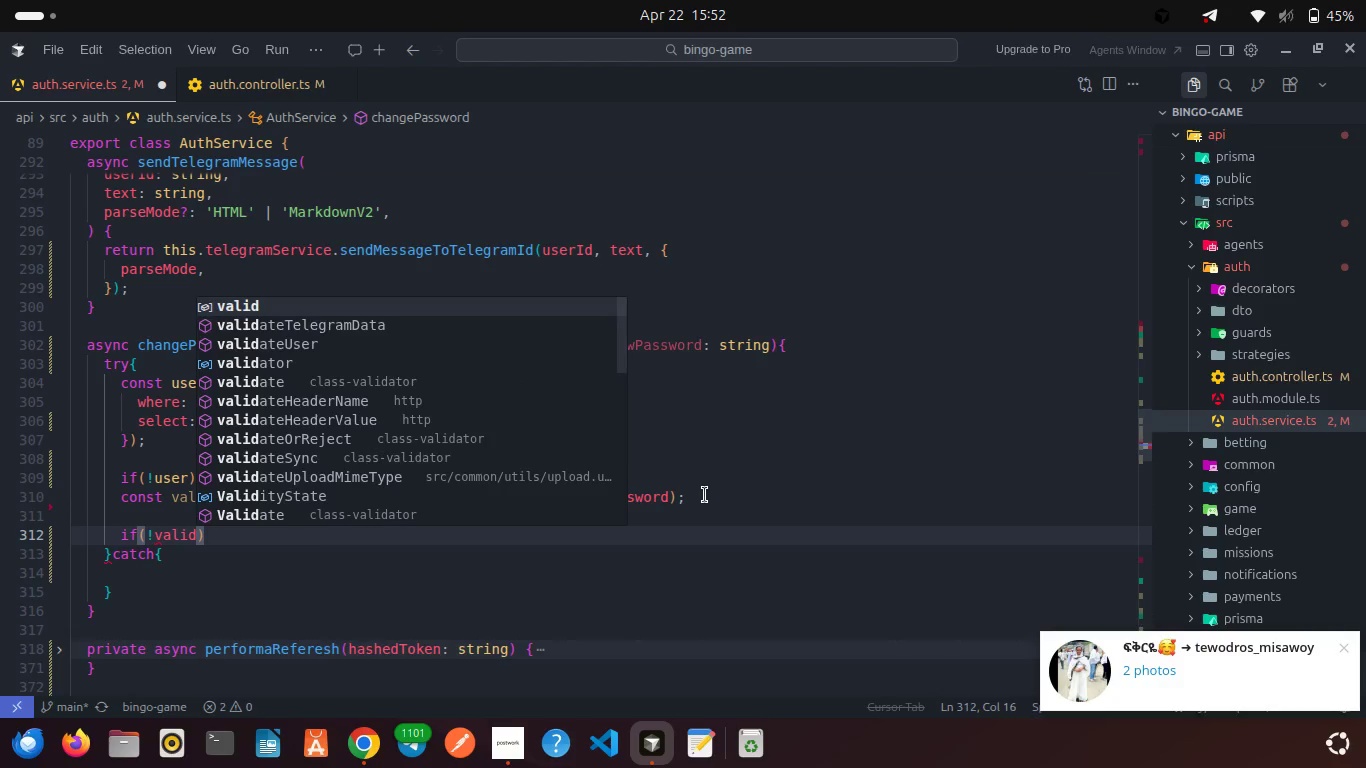 
key(ArrowRight)
 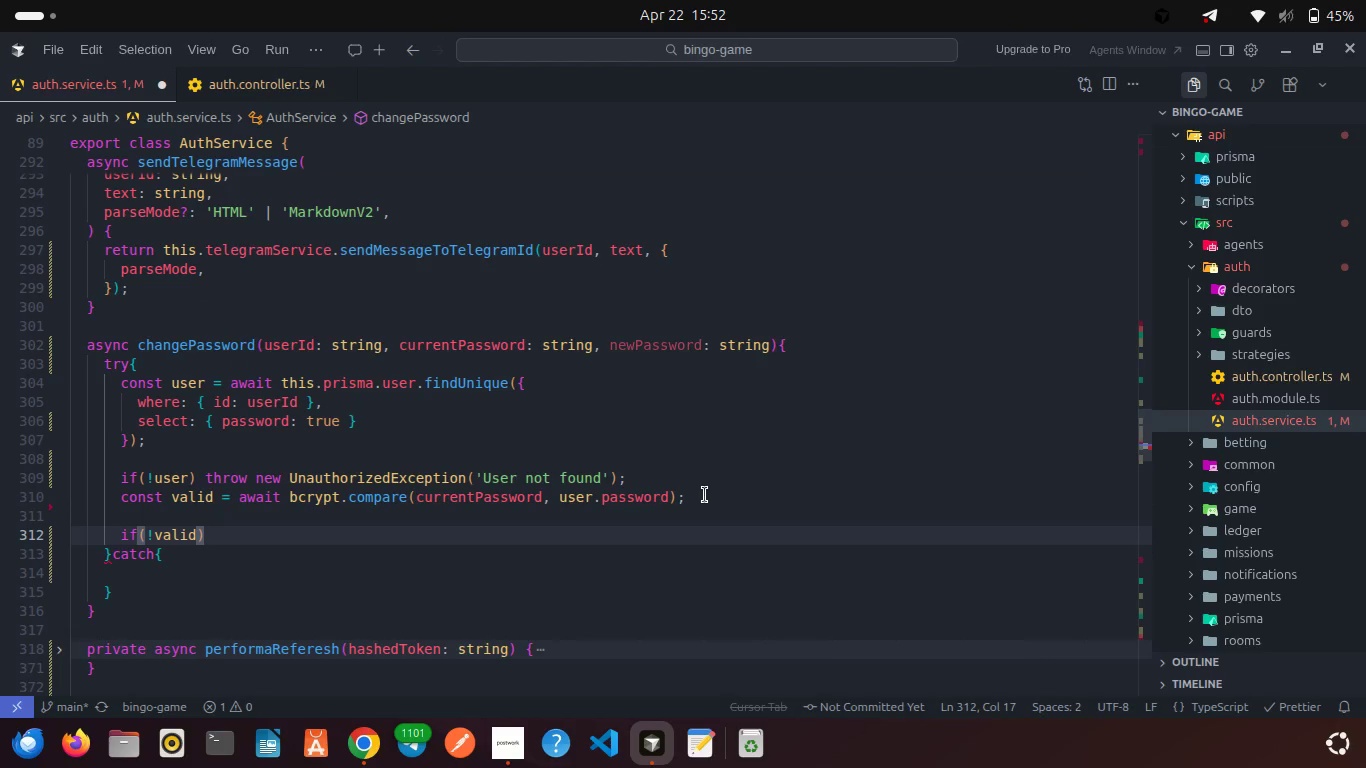 
type( thr)
 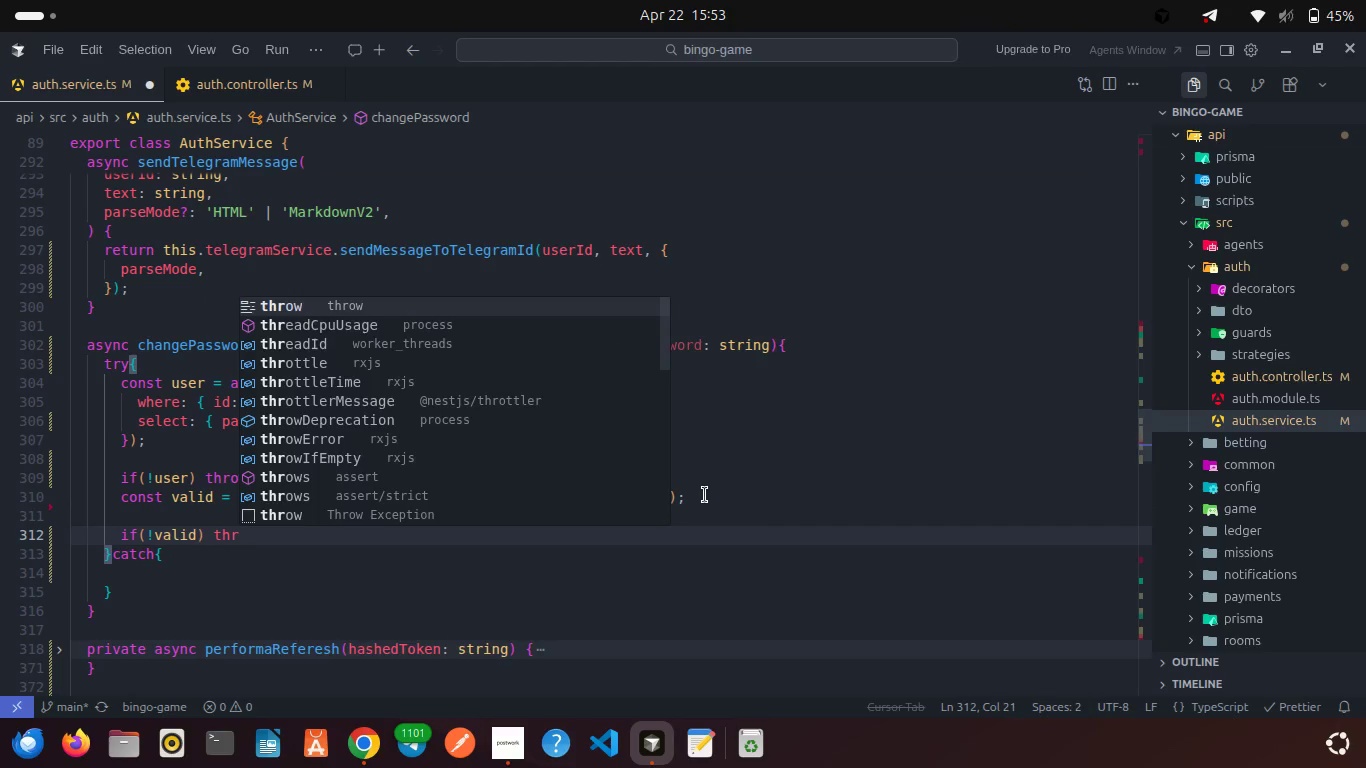 
key(Enter)
 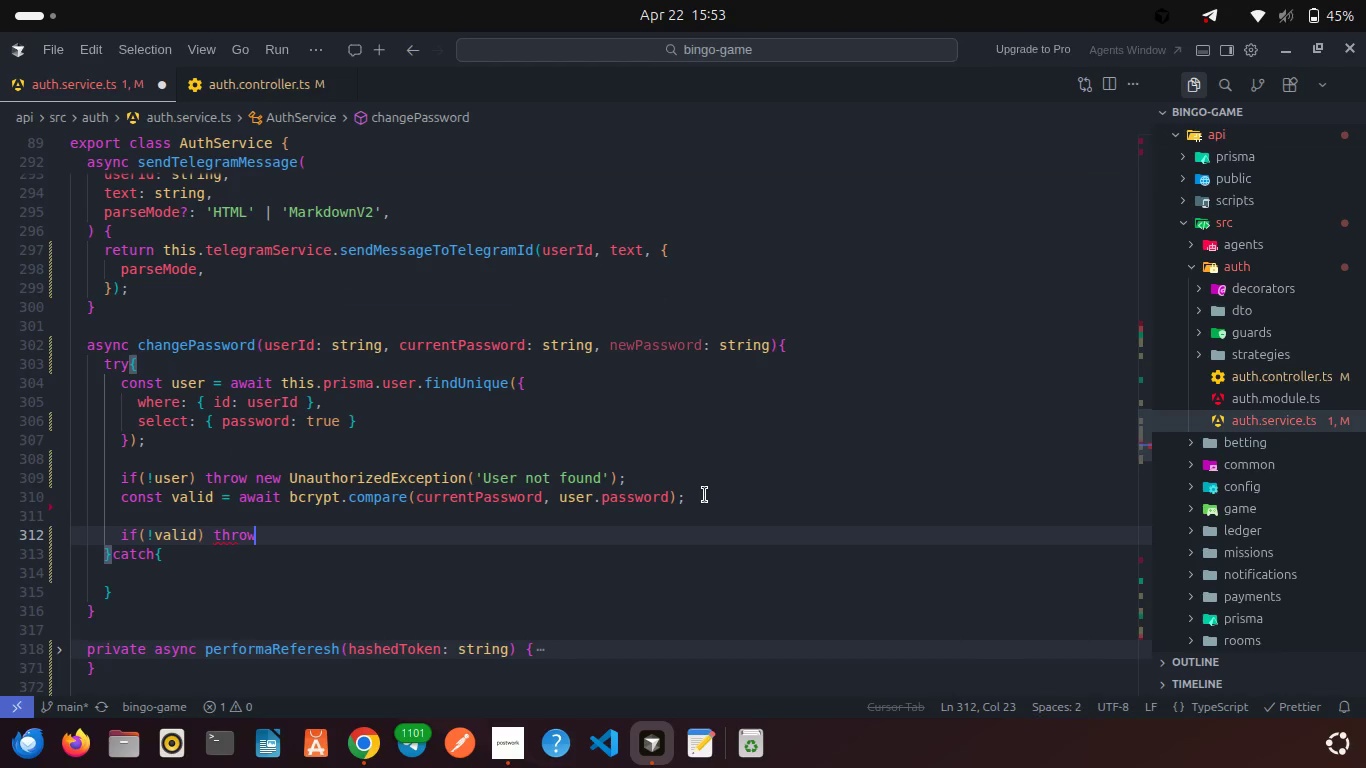 
key(Space)
 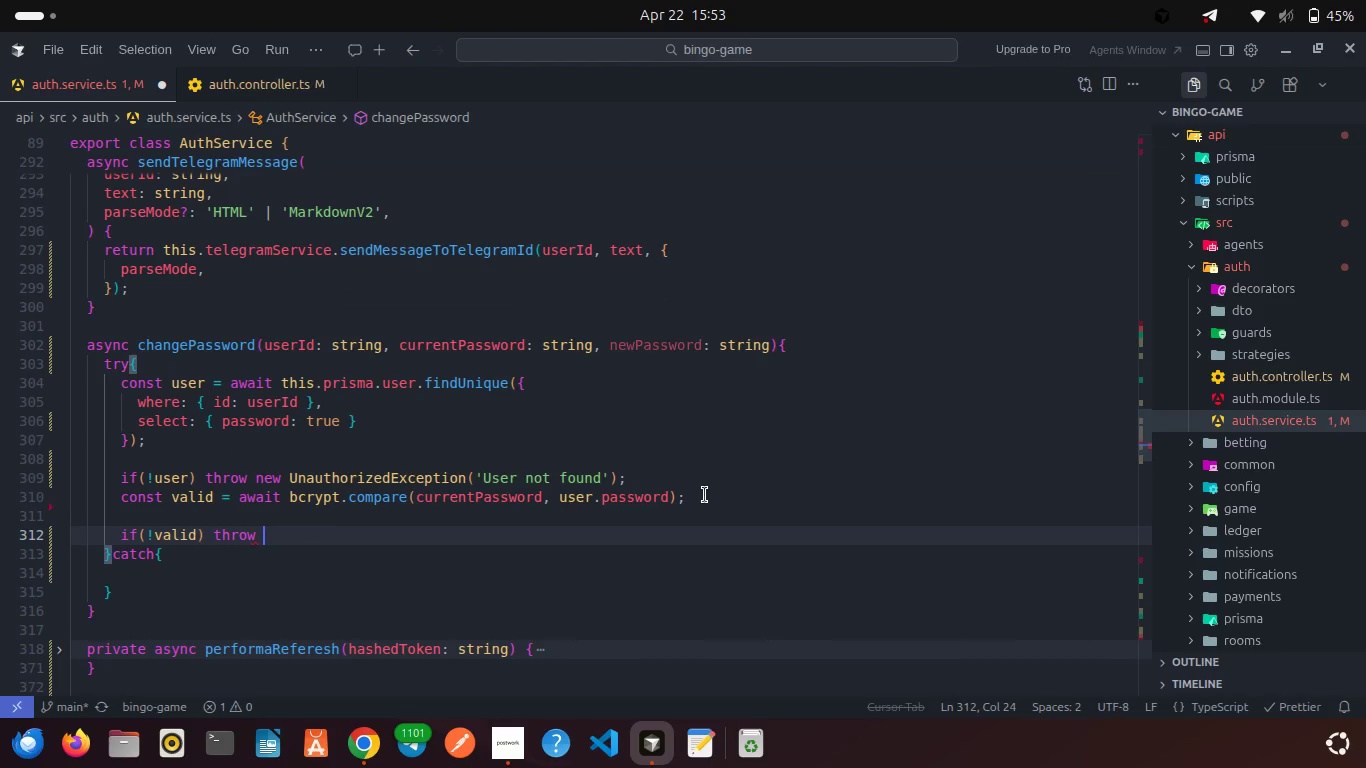 
wait(9.16)
 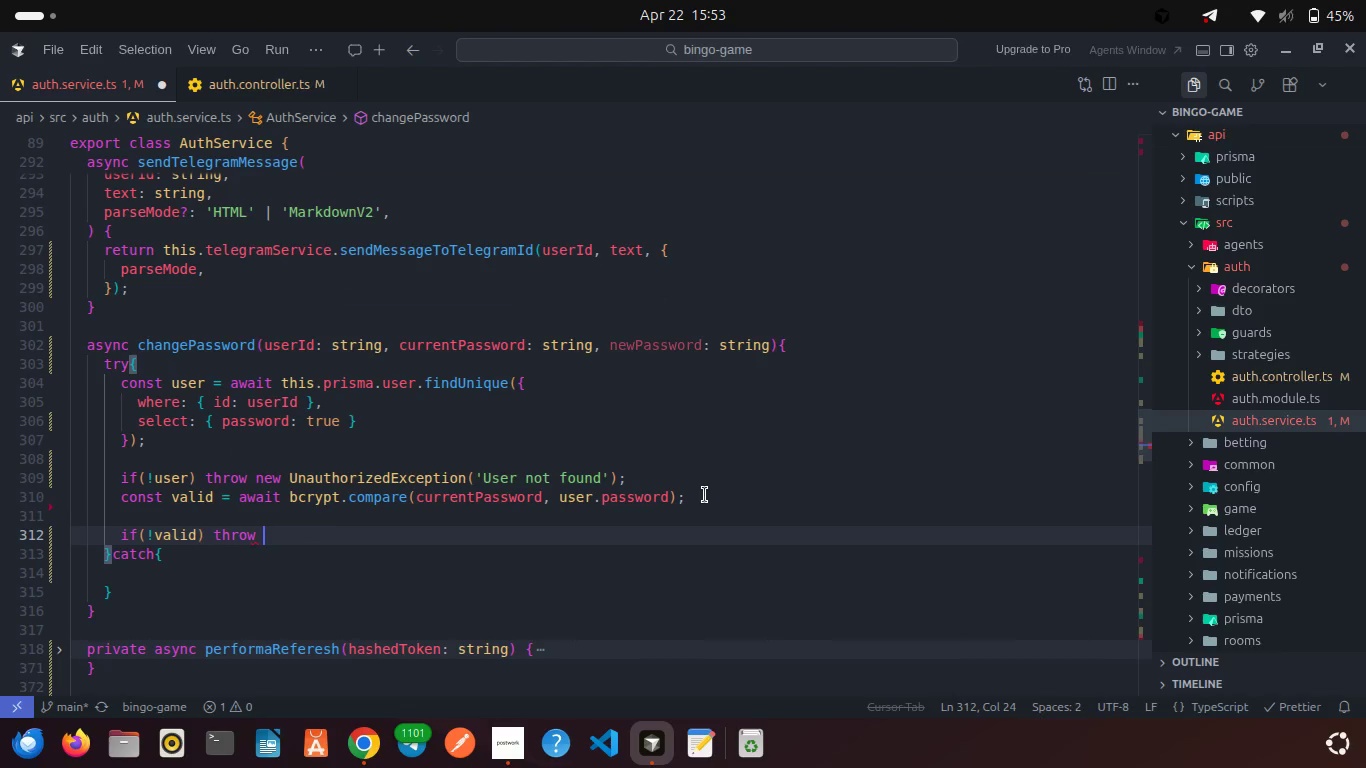 
type(new U)
 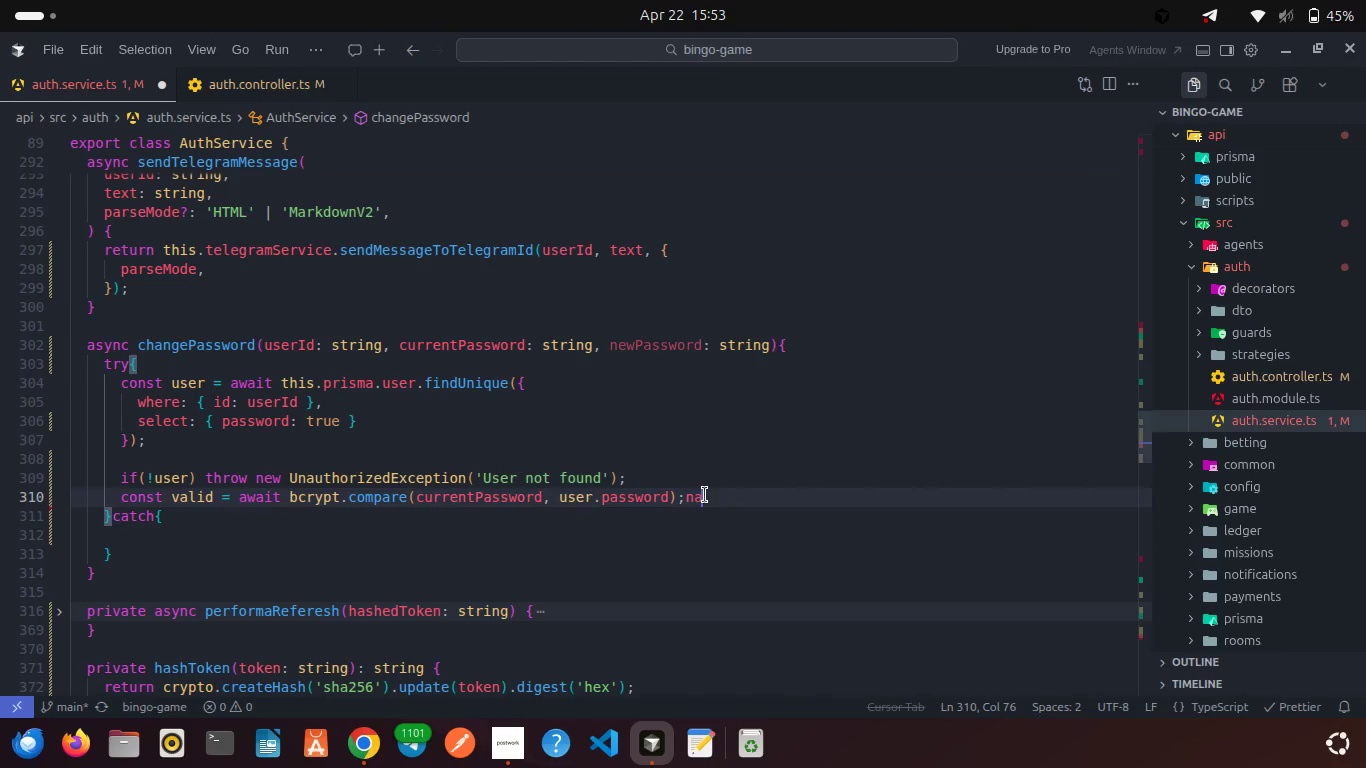 
left_click([705, 495])
 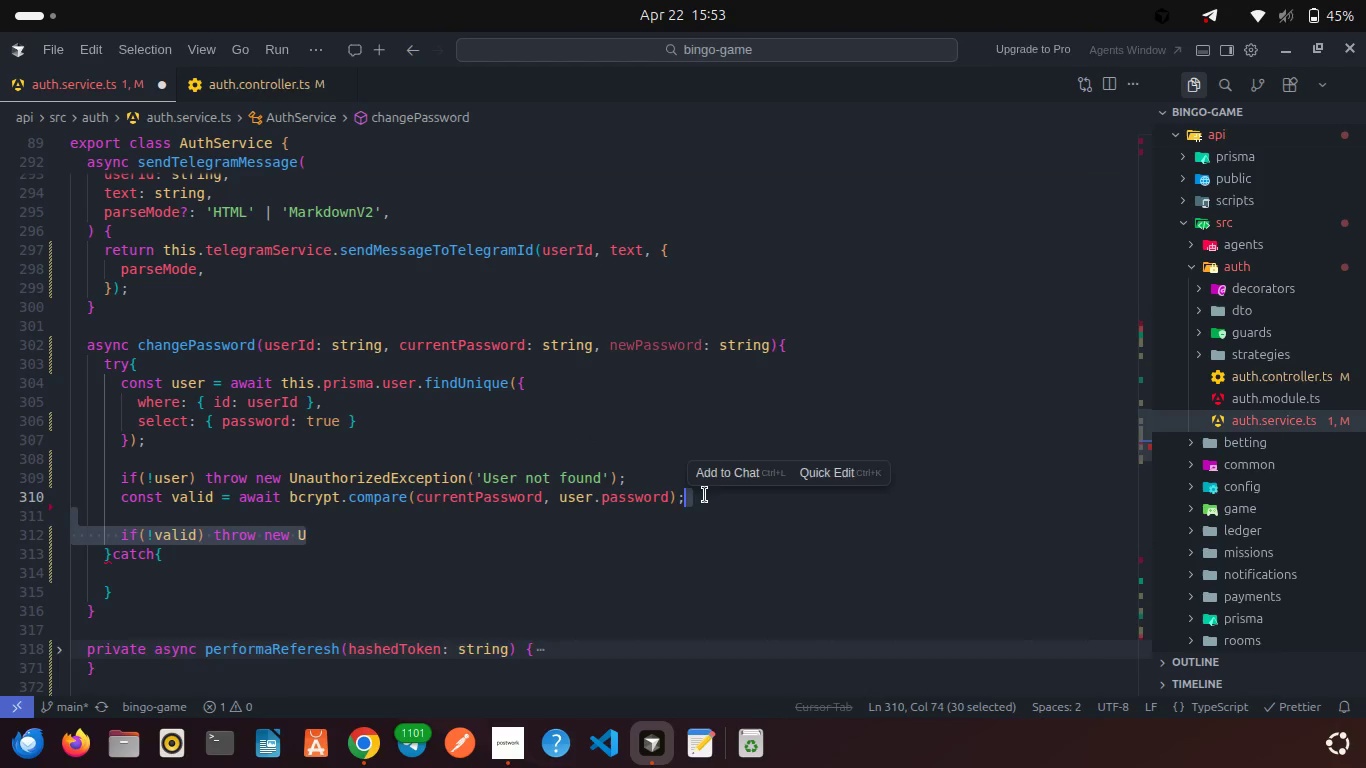 
type(nauth)
 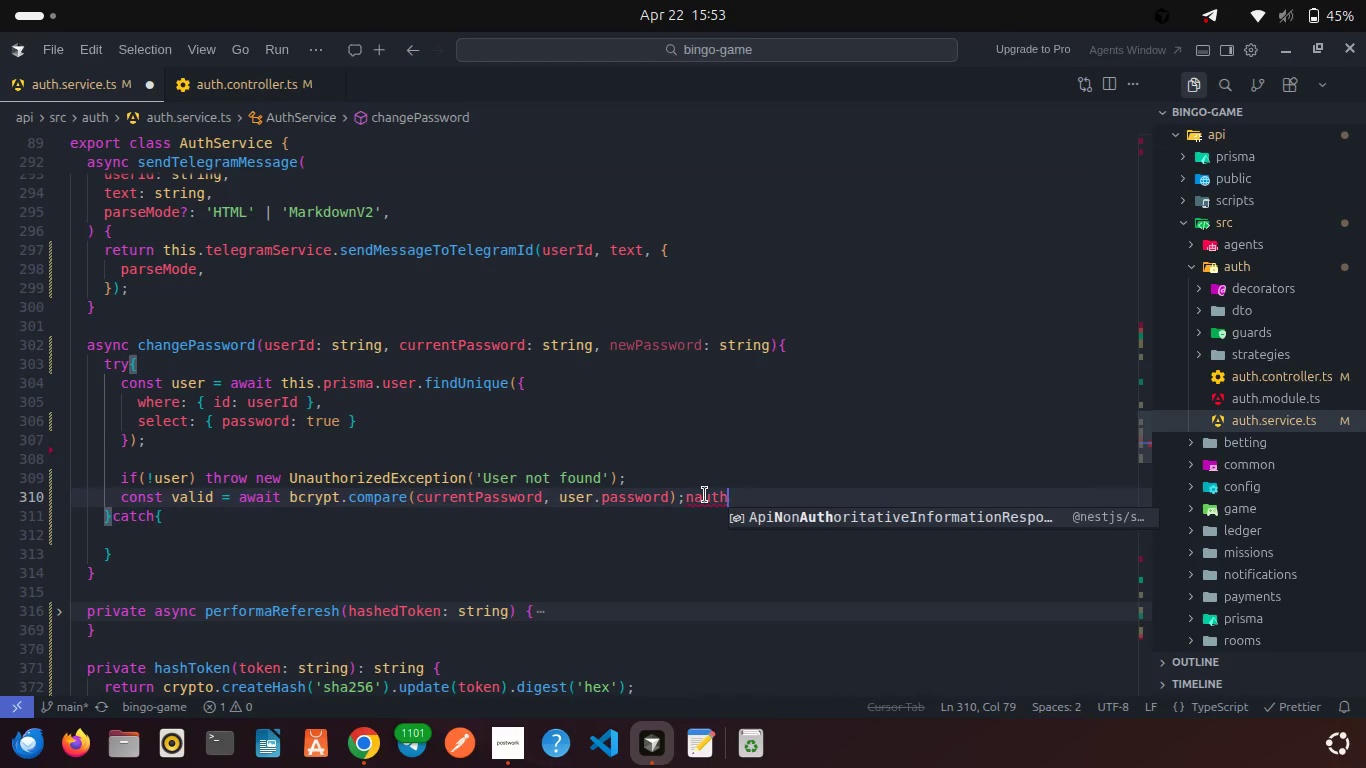 
key(Control+Z)
 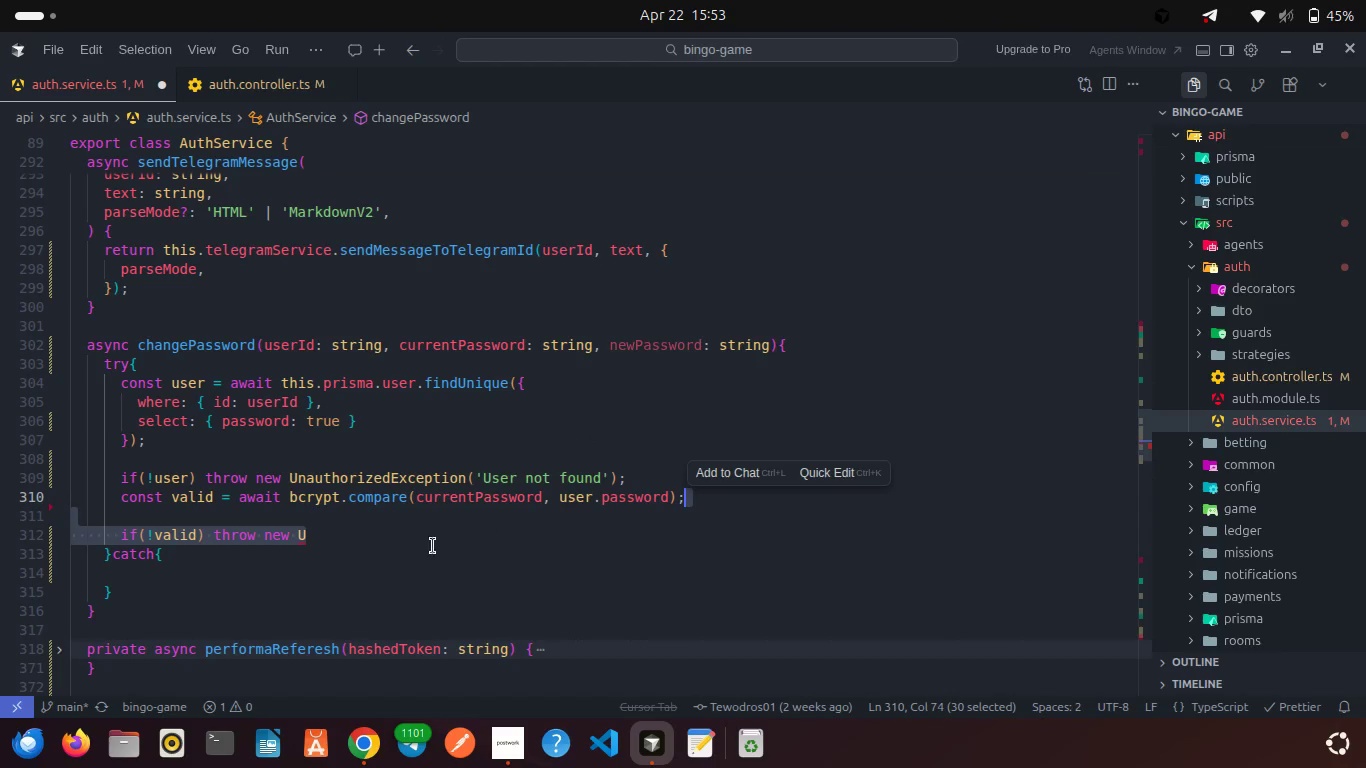 
left_click([417, 544])
 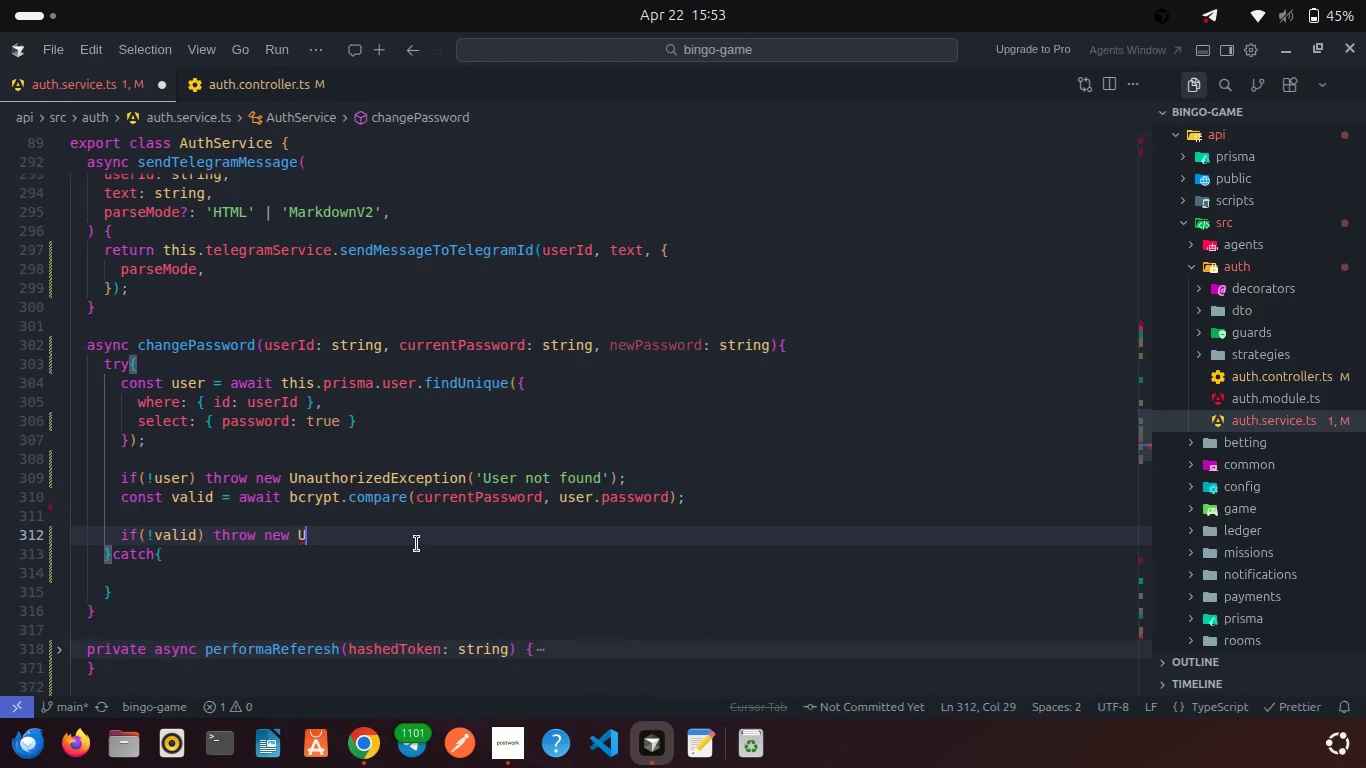 
key(Backspace)
type(Un)
 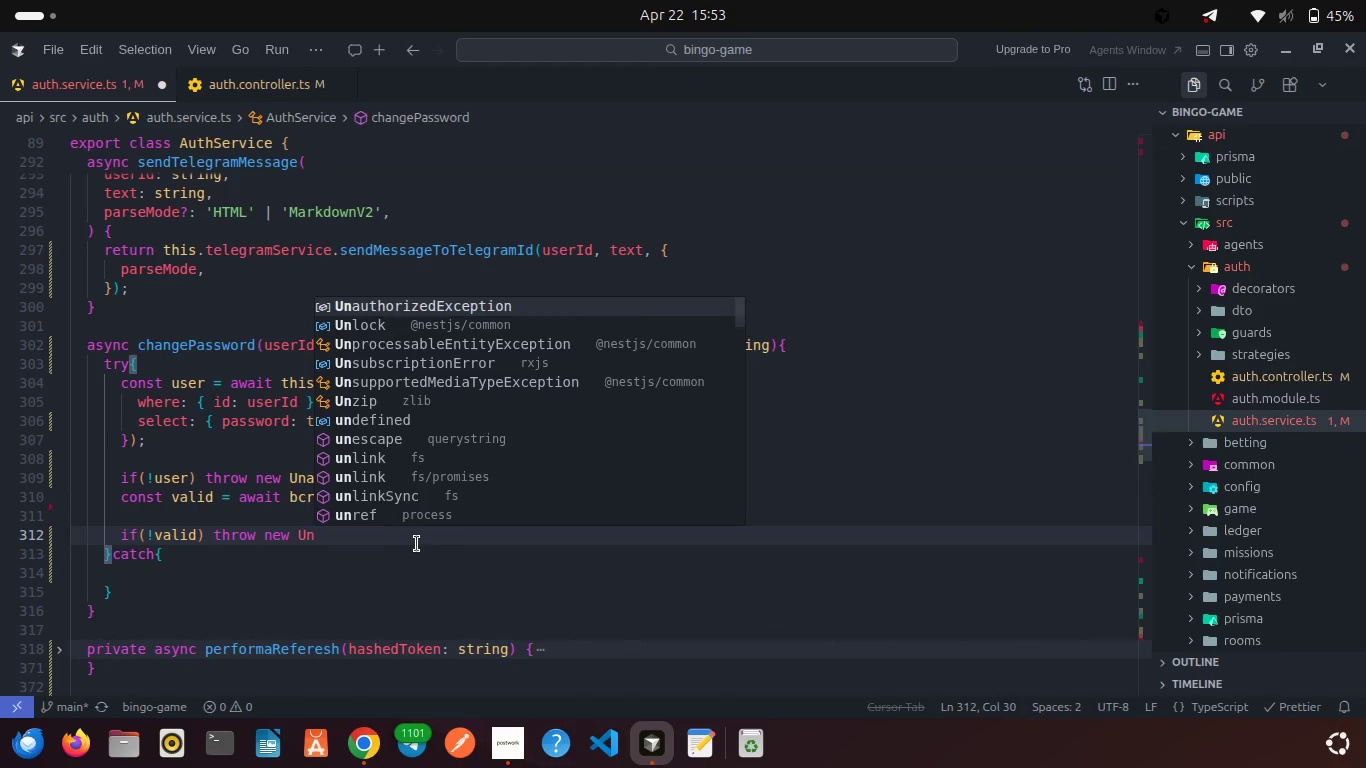 
key(Enter)
 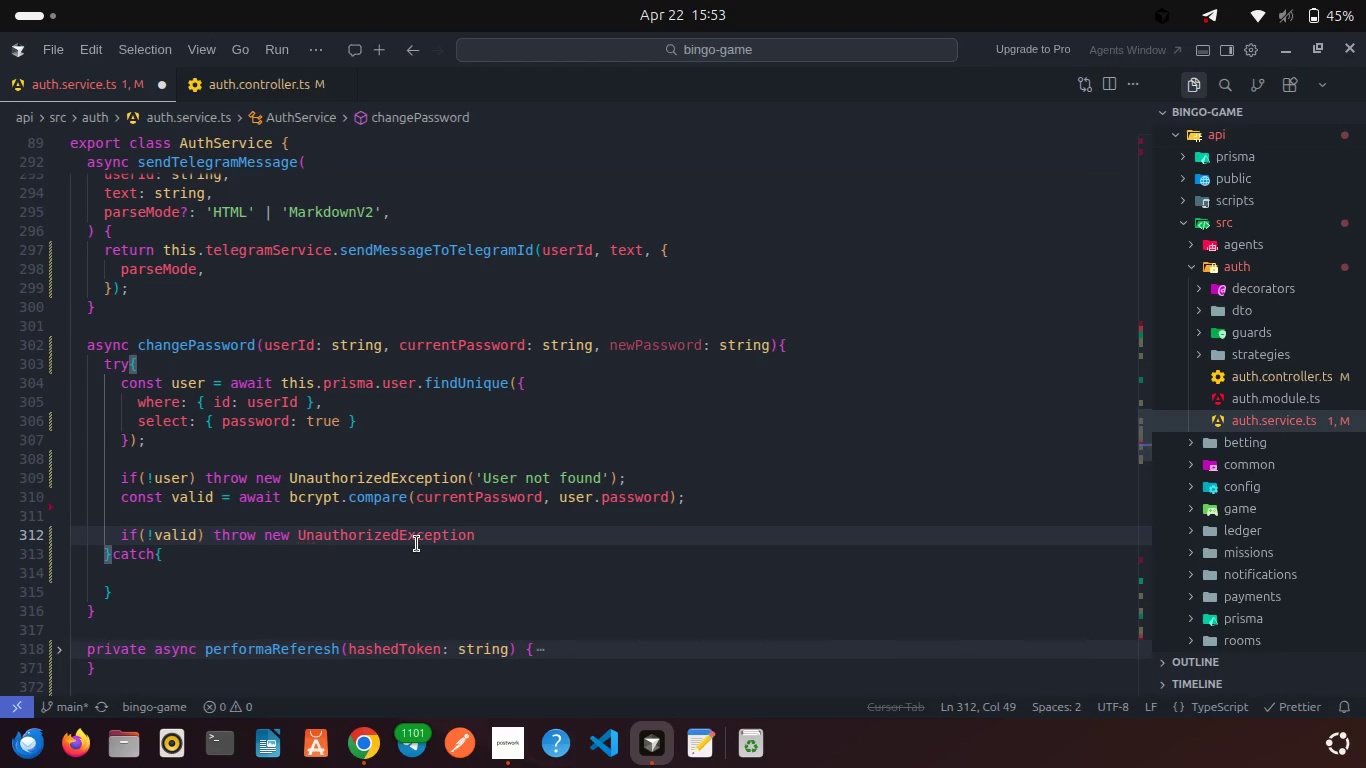 
type(('User not found)
 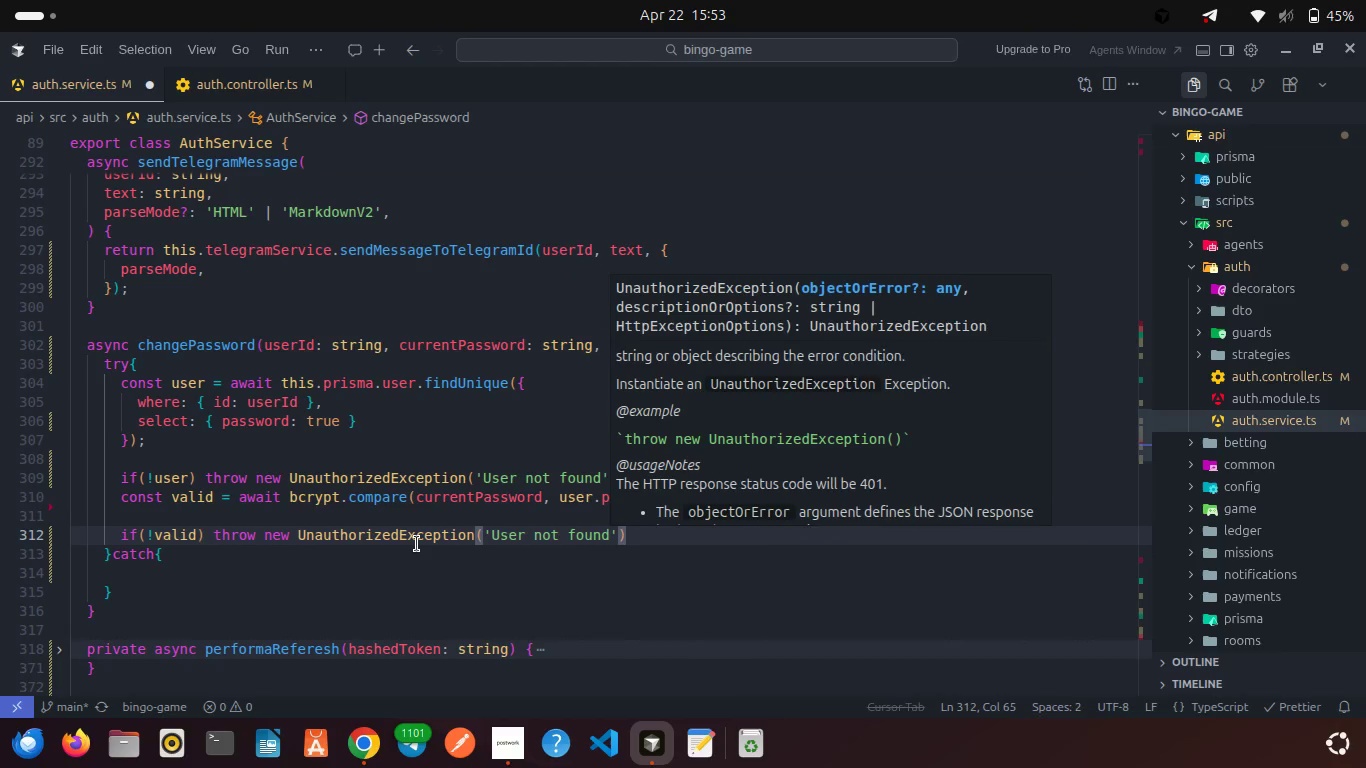 
key(ArrowRight)
 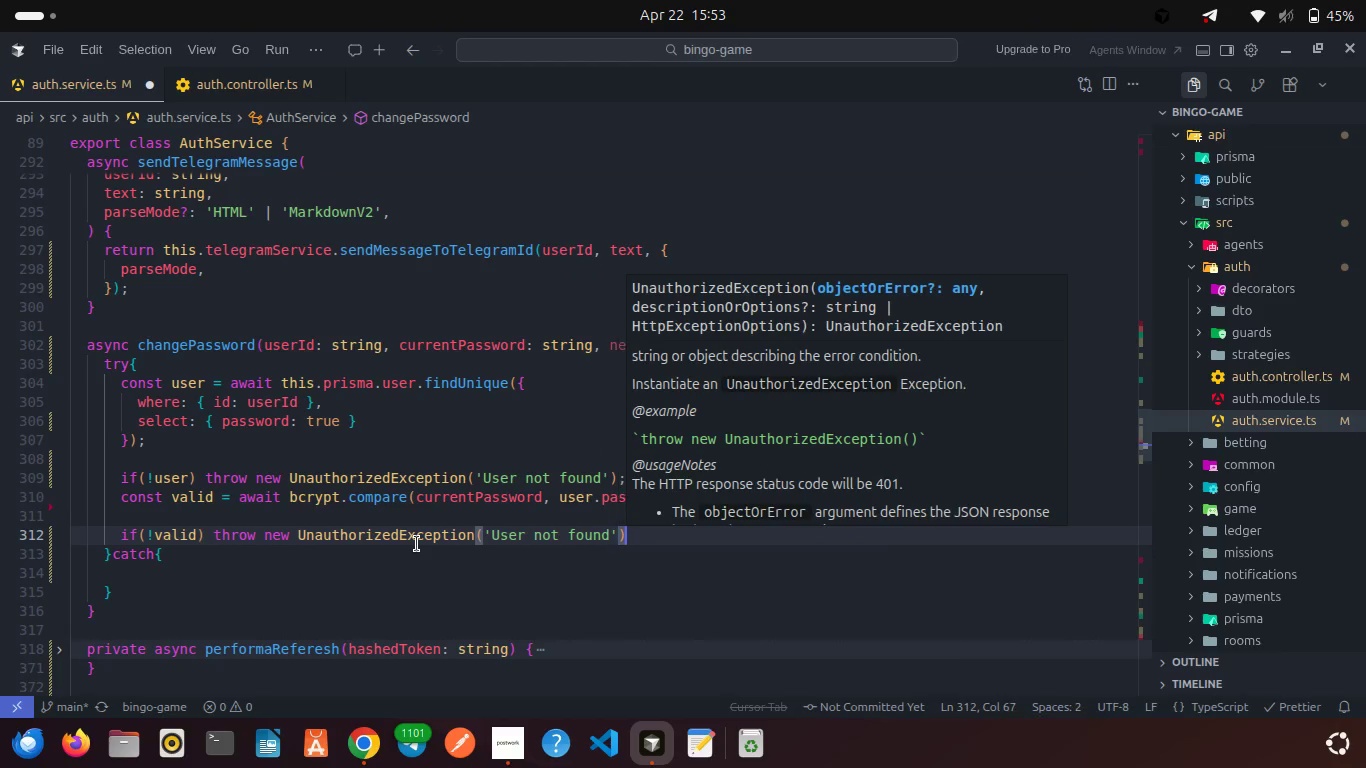 
key(ArrowRight)
 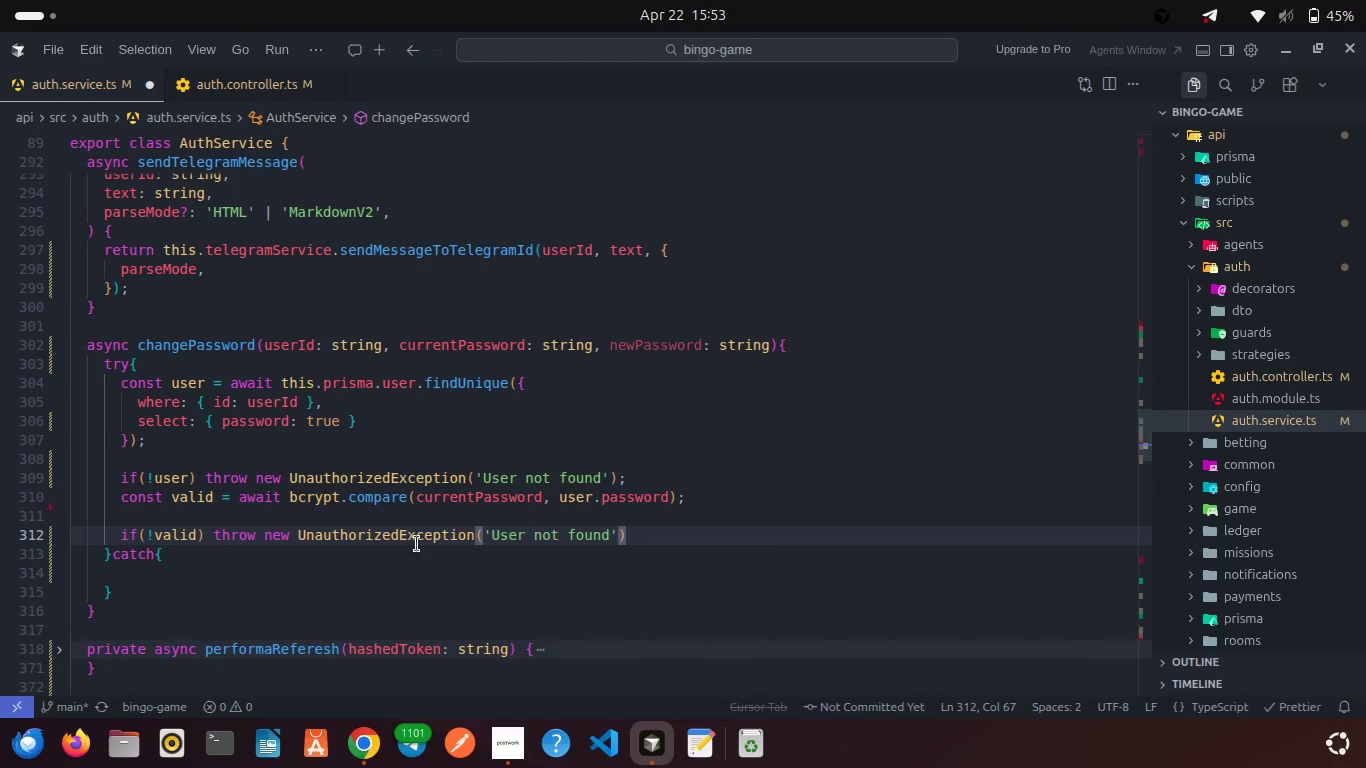 
key(Semicolon)
 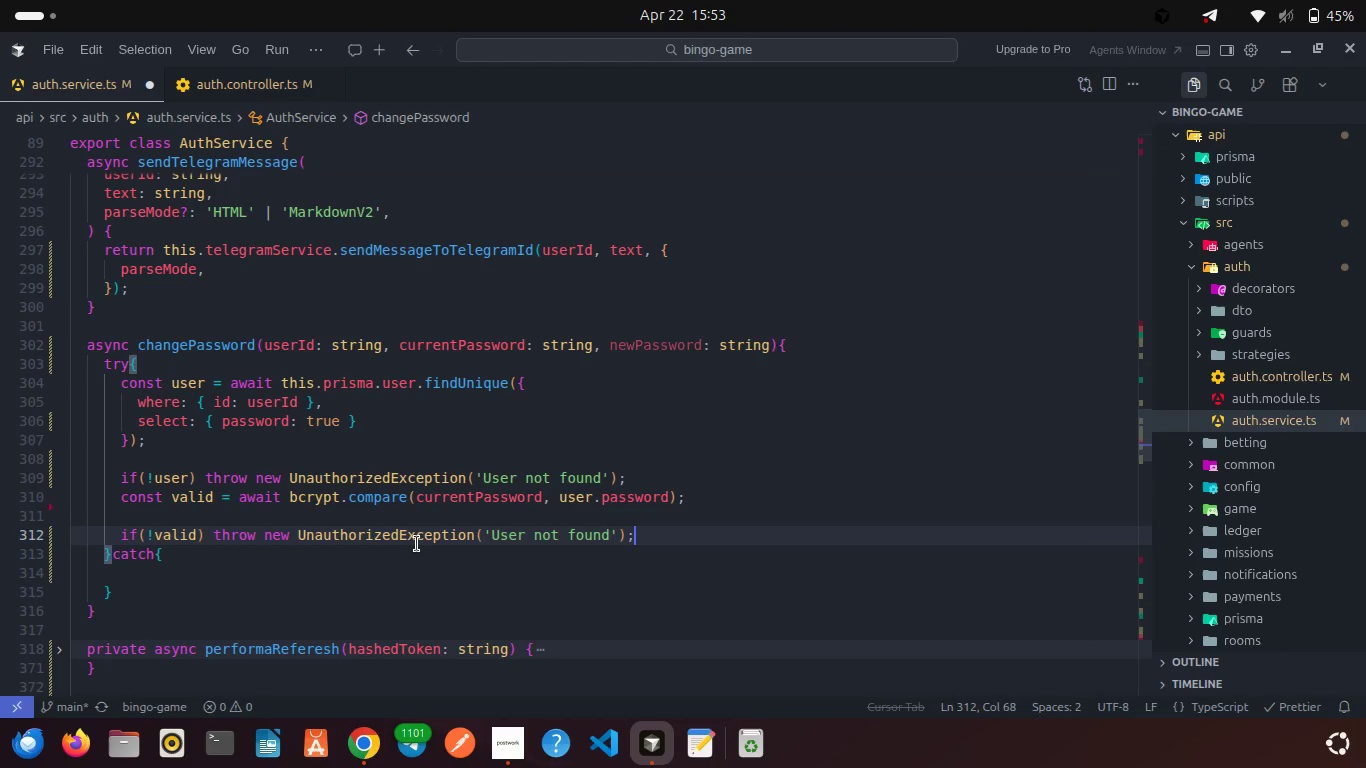 
wait(5.34)
 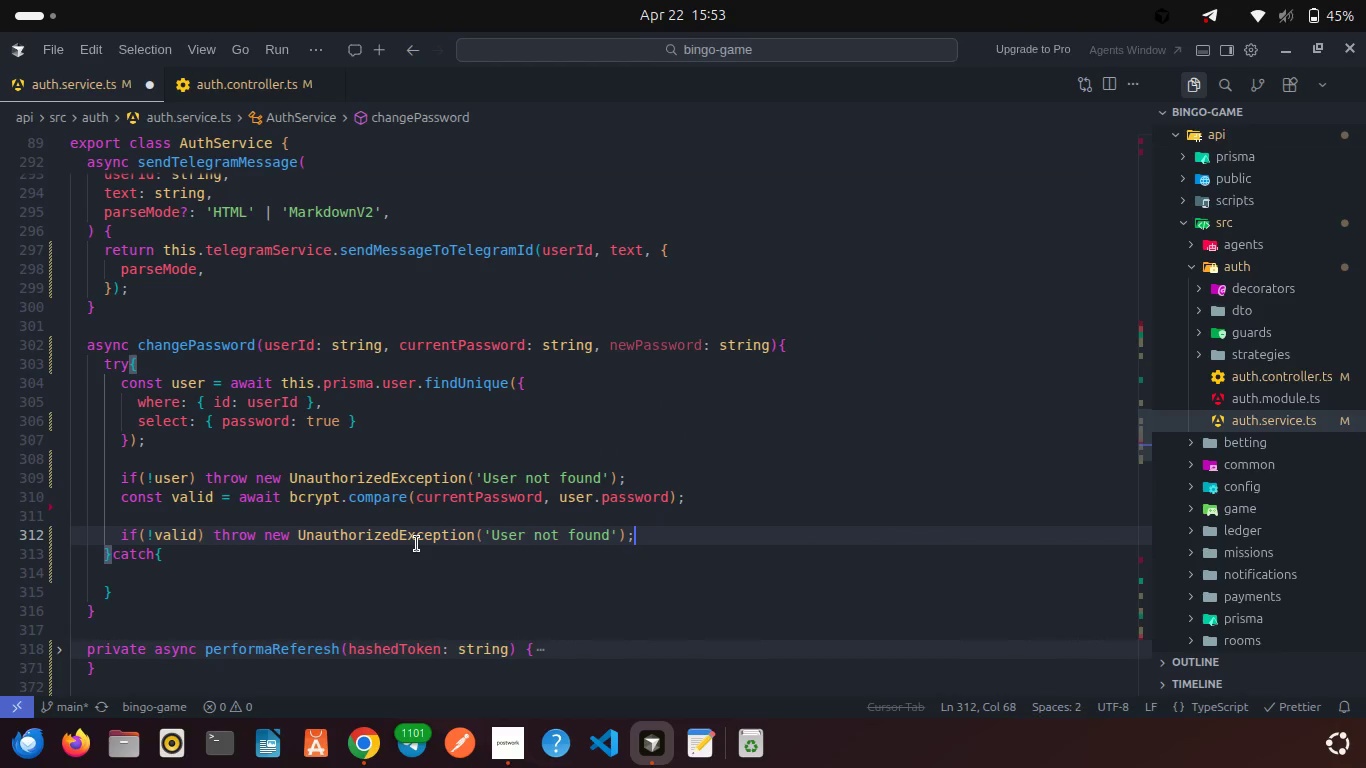 
key(Enter)
 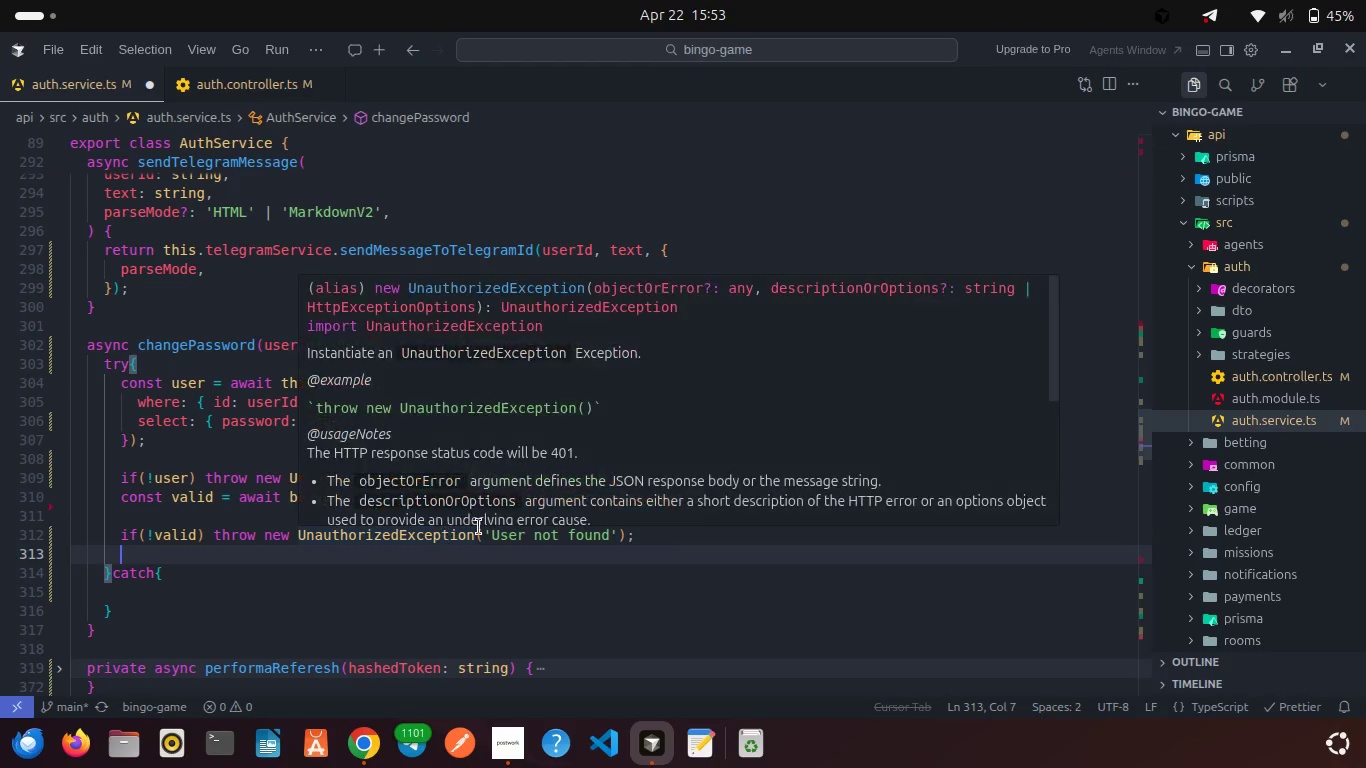 
double_click([584, 534])
 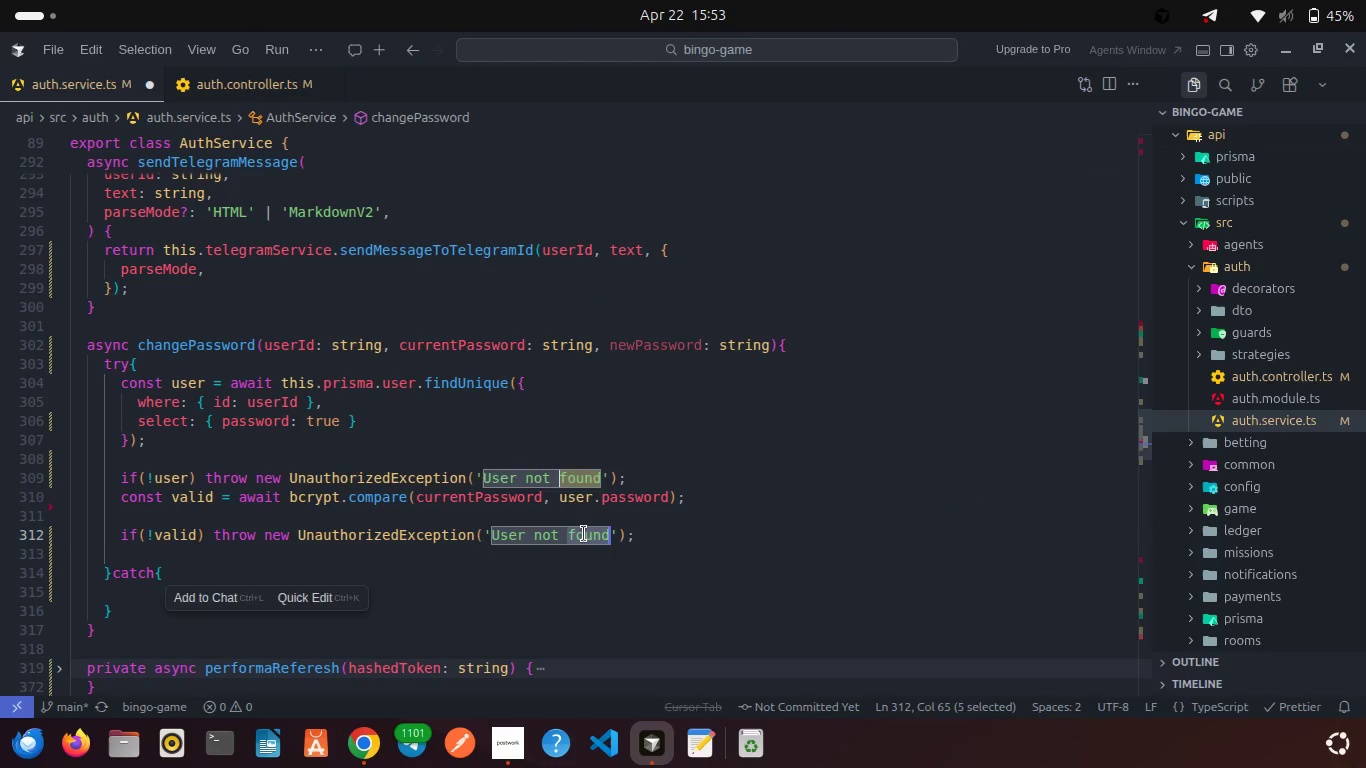 
key(Backspace)
key(Backspace)
key(Backspace)
key(Backspace)
key(Backspace)
key(Backspace)
key(Backspace)
key(Backspace)
key(Backspace)
key(Backspace)
type(Current passsword is incorrect)
 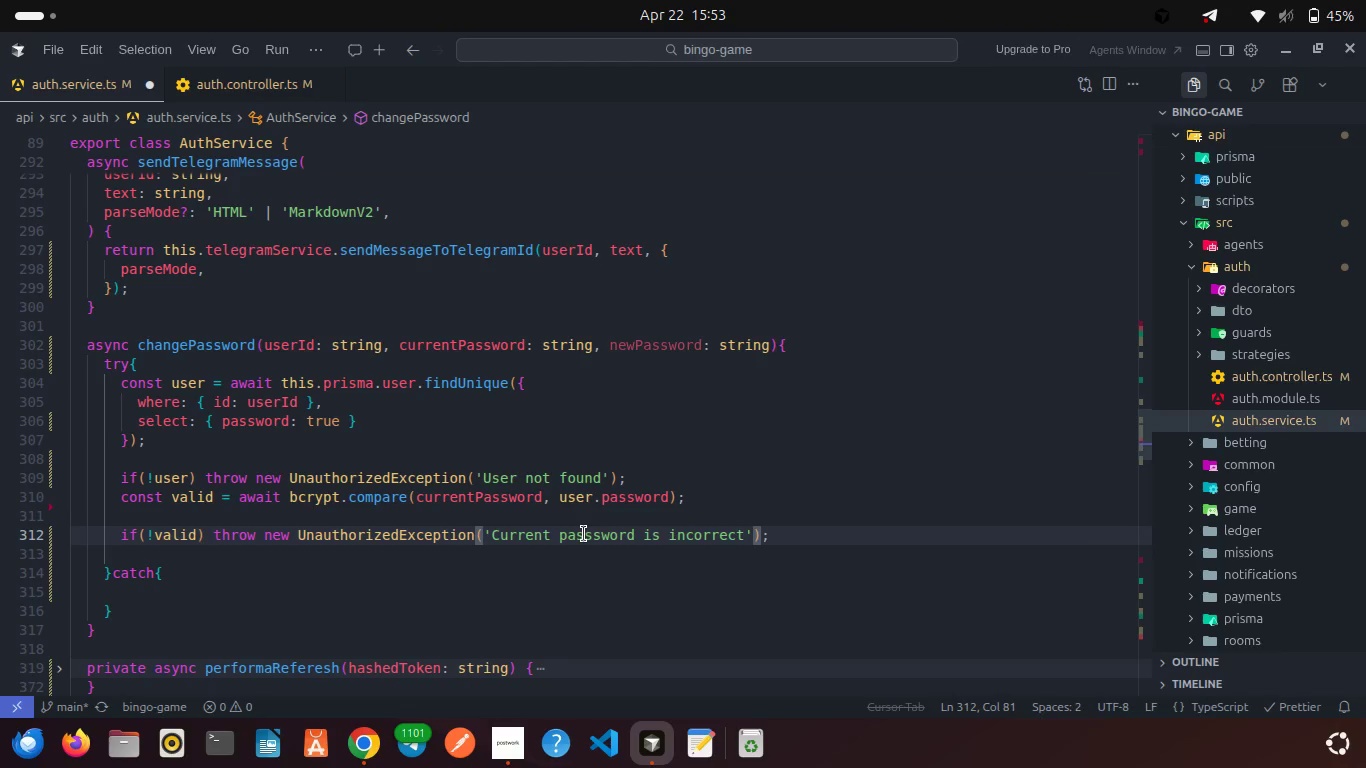 
left_click([784, 539])
 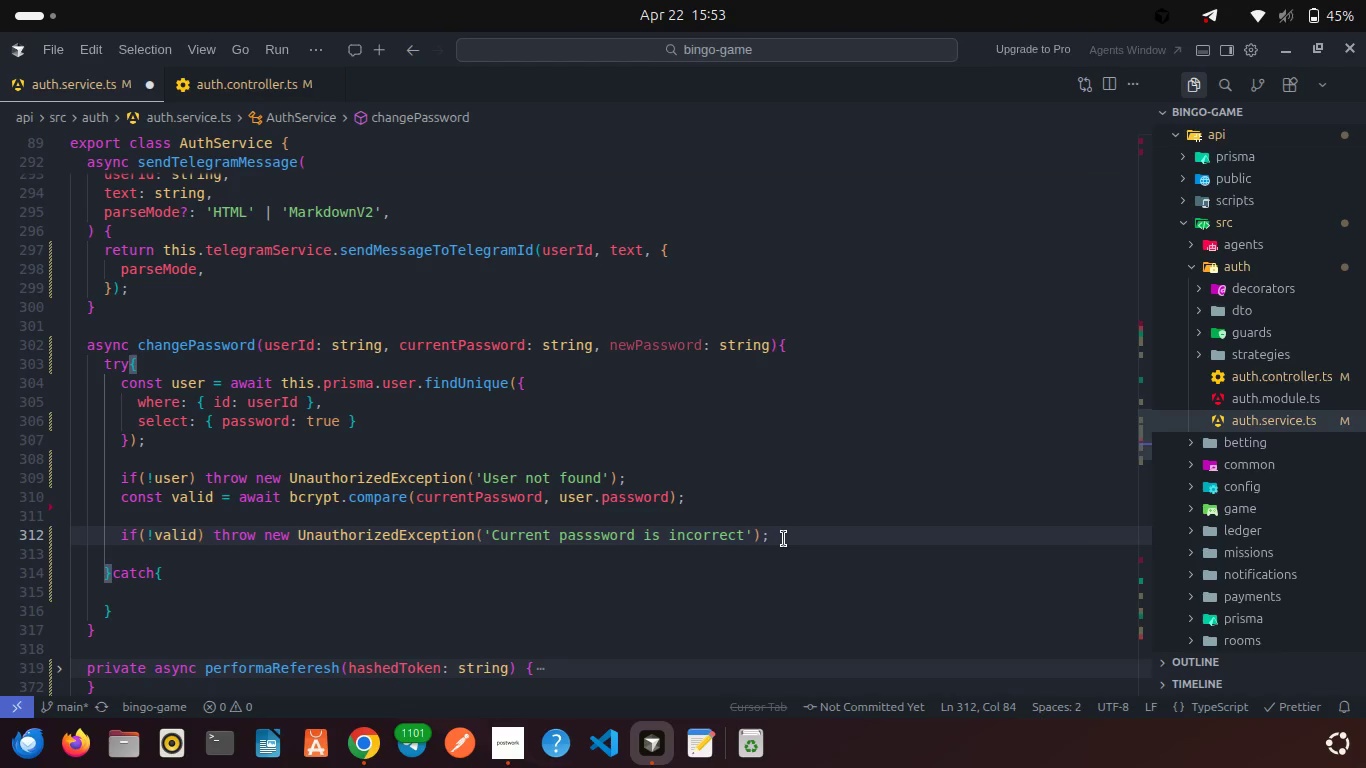 
key(Enter)
 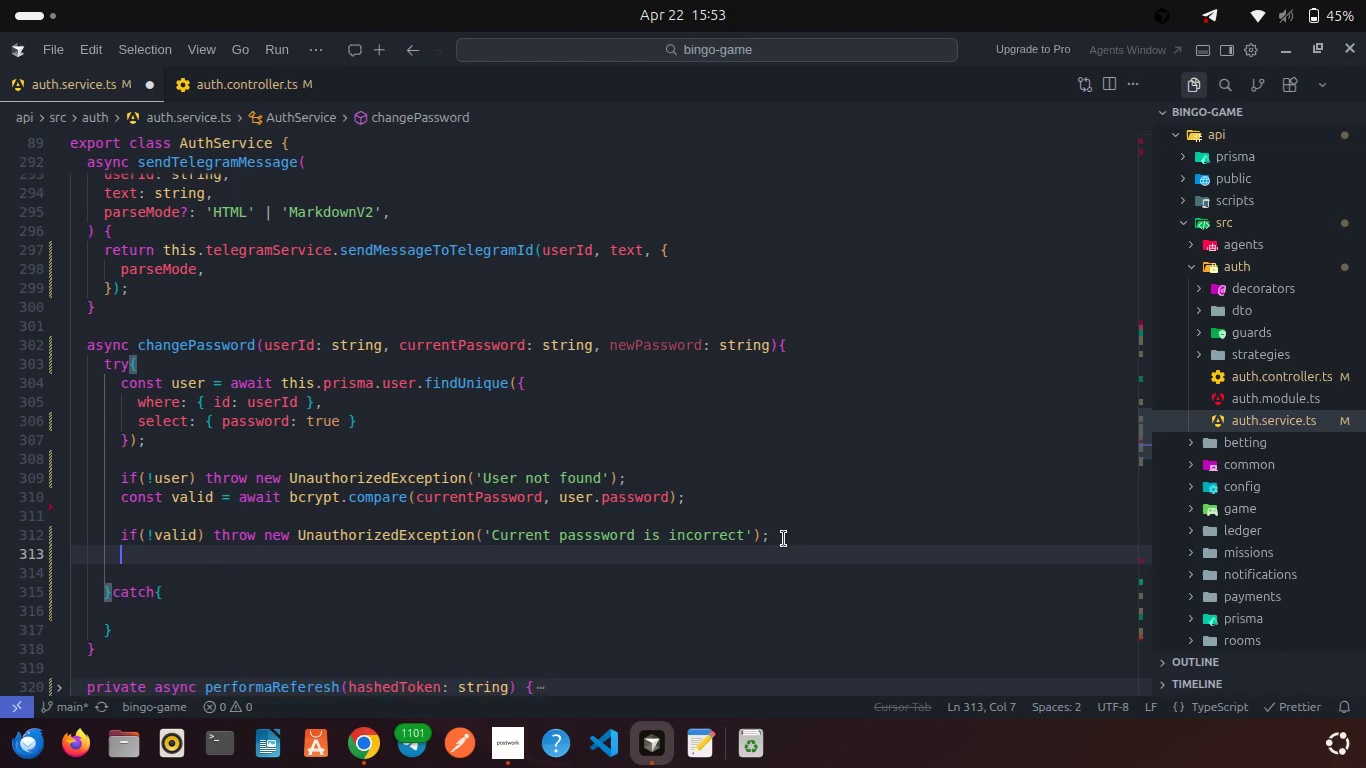 
key(Enter)
 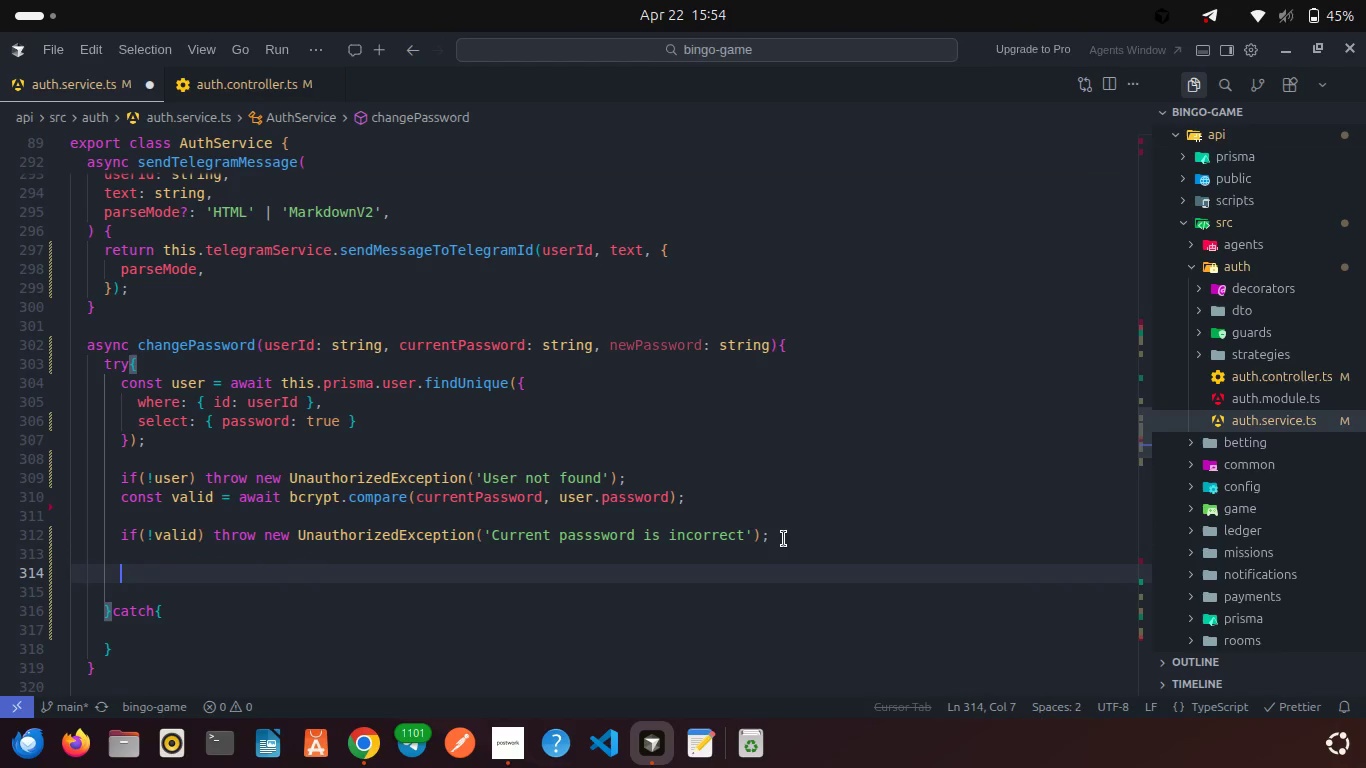 
wait(5.22)
 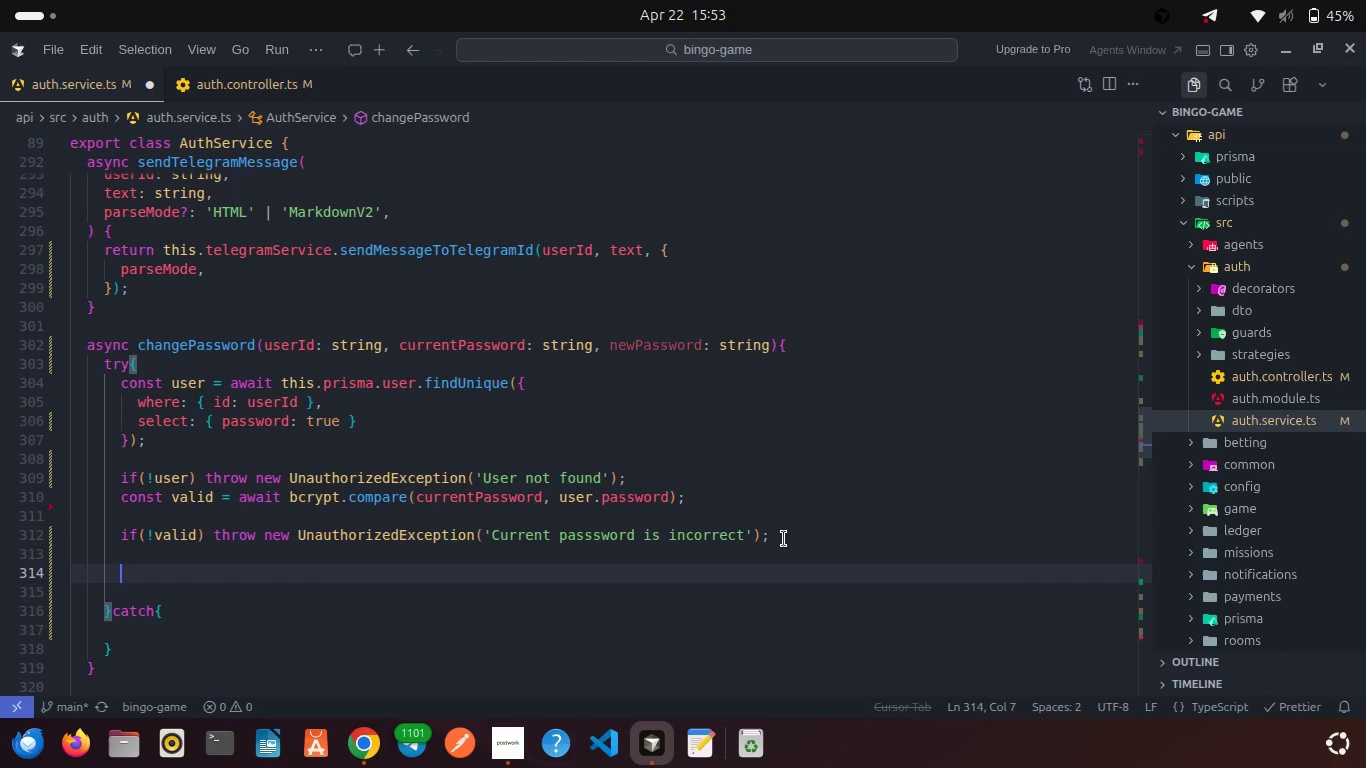 
type(const hashed = awai)
 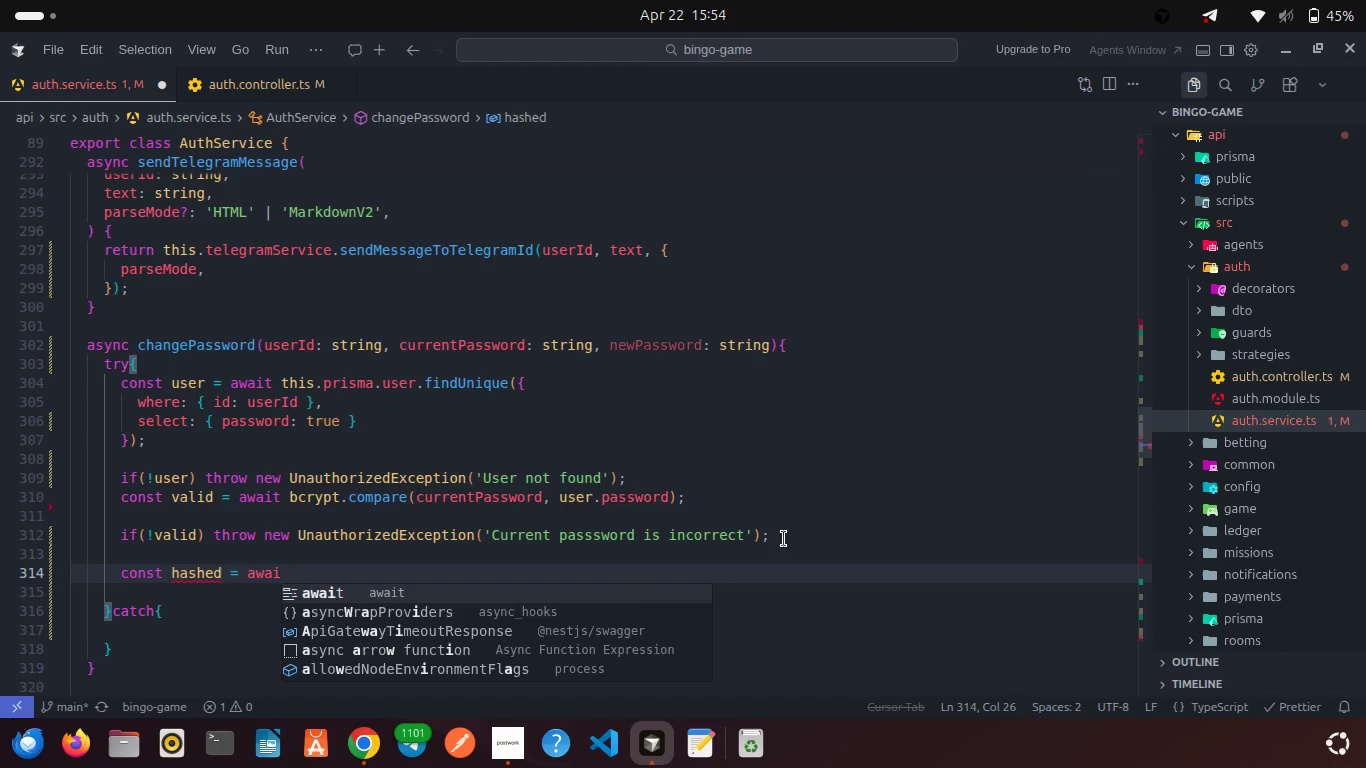 
key(Enter)
 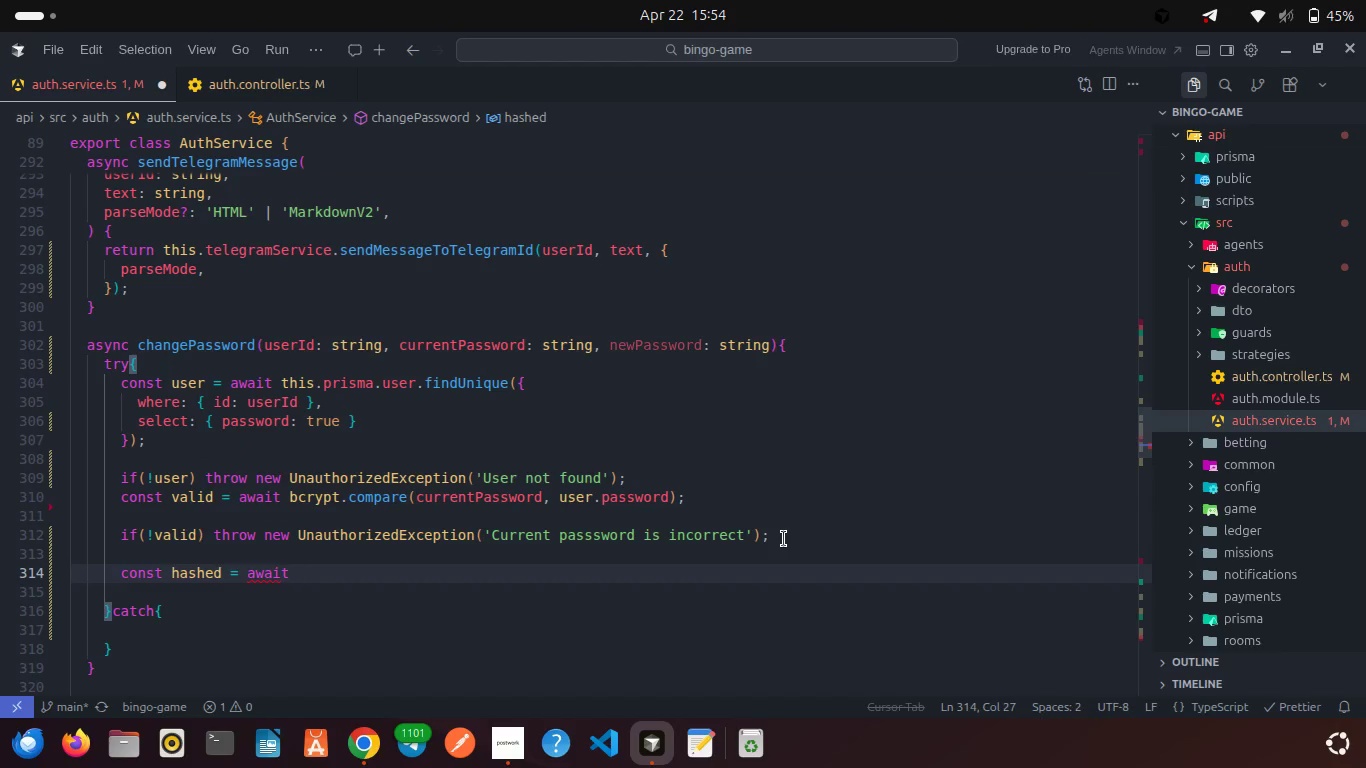 
type( byc)
 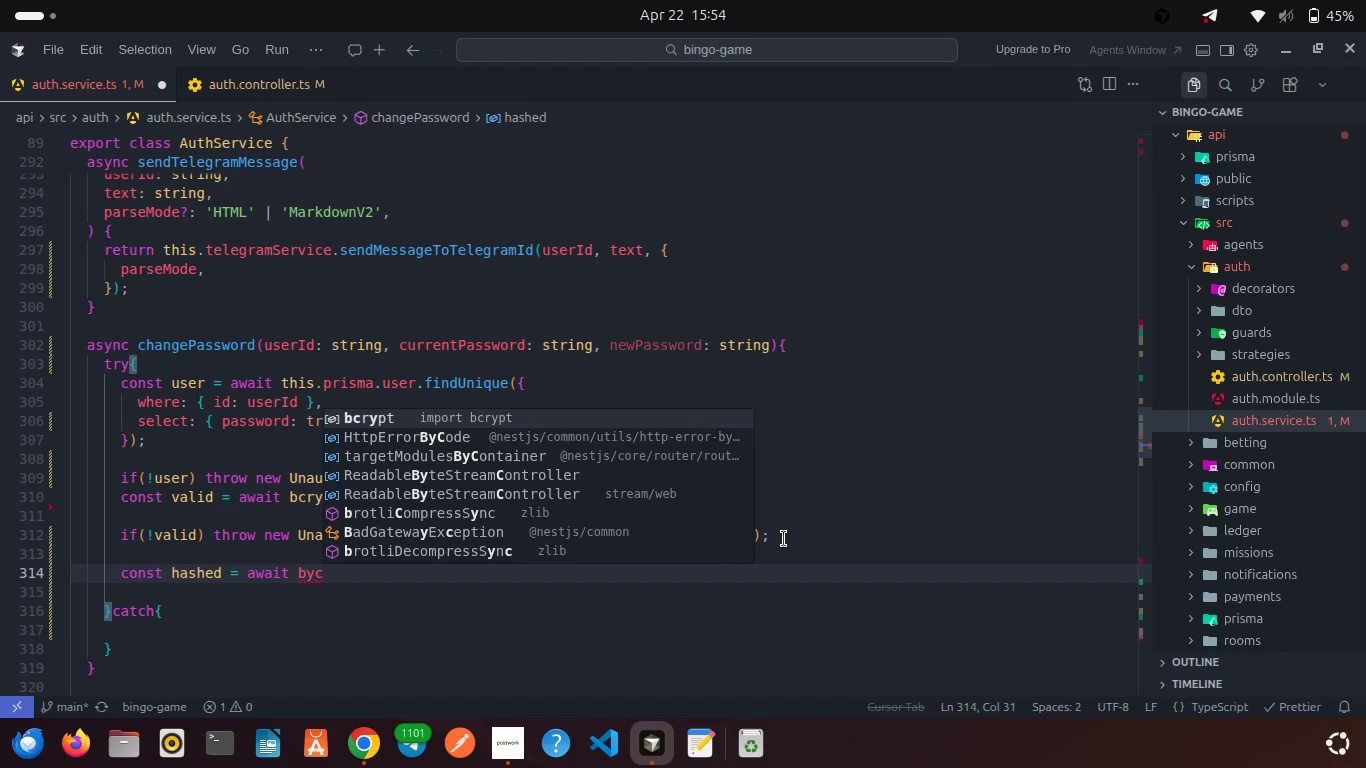 
key(Enter)
 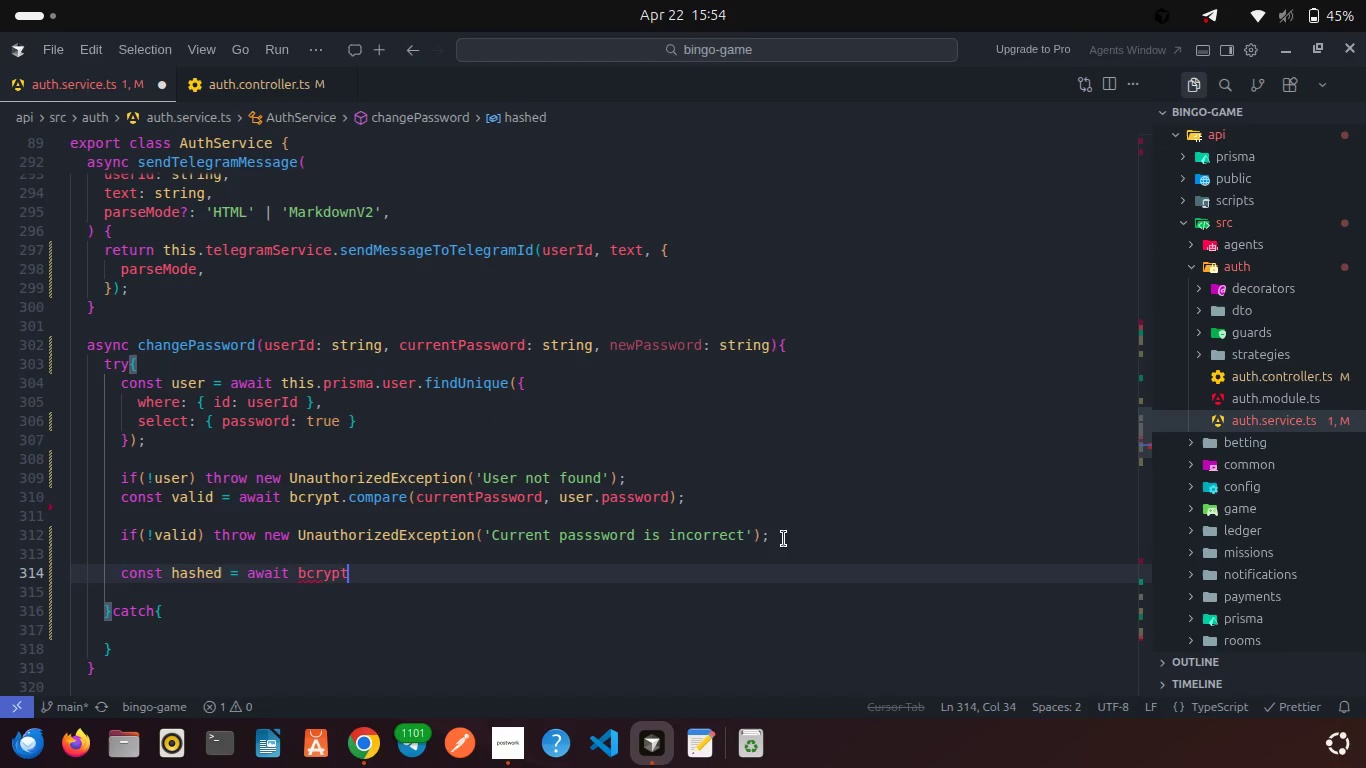 
key(Period)
 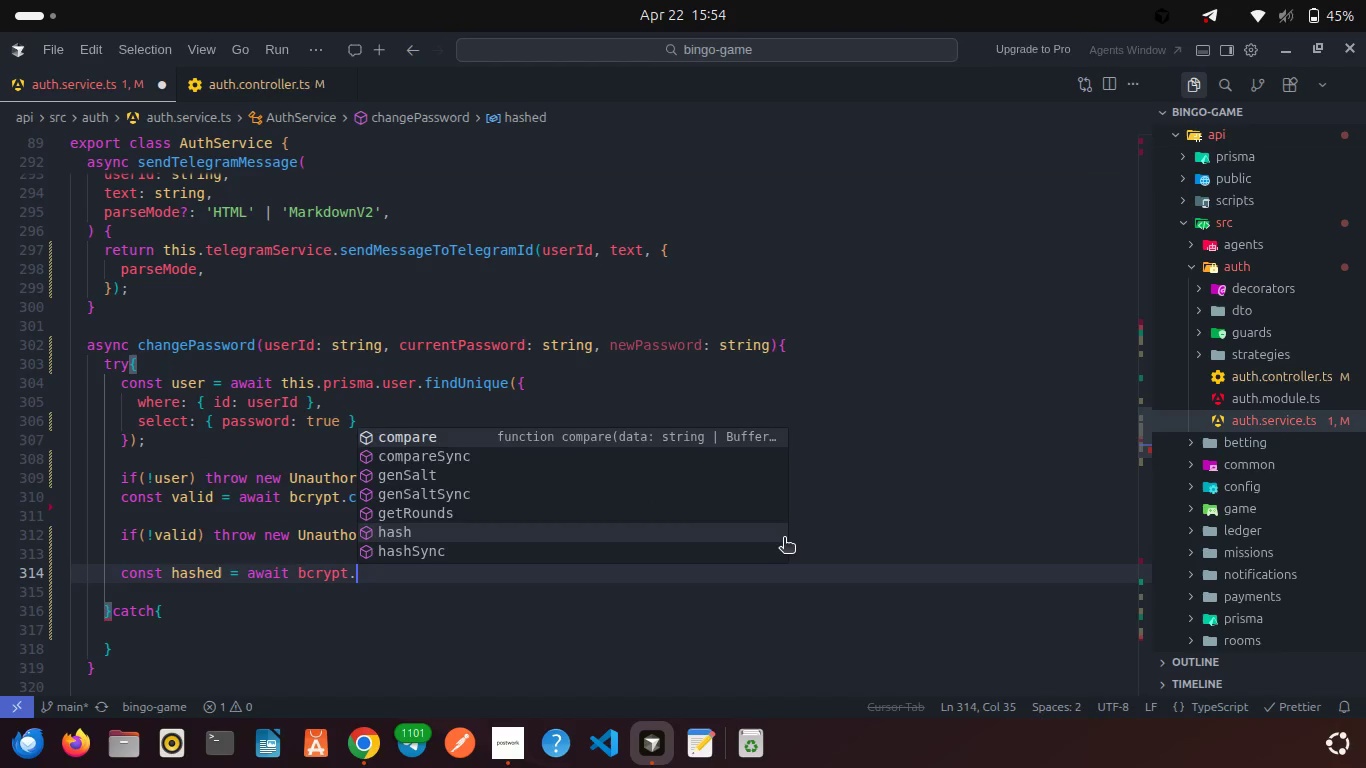 
key(H)
 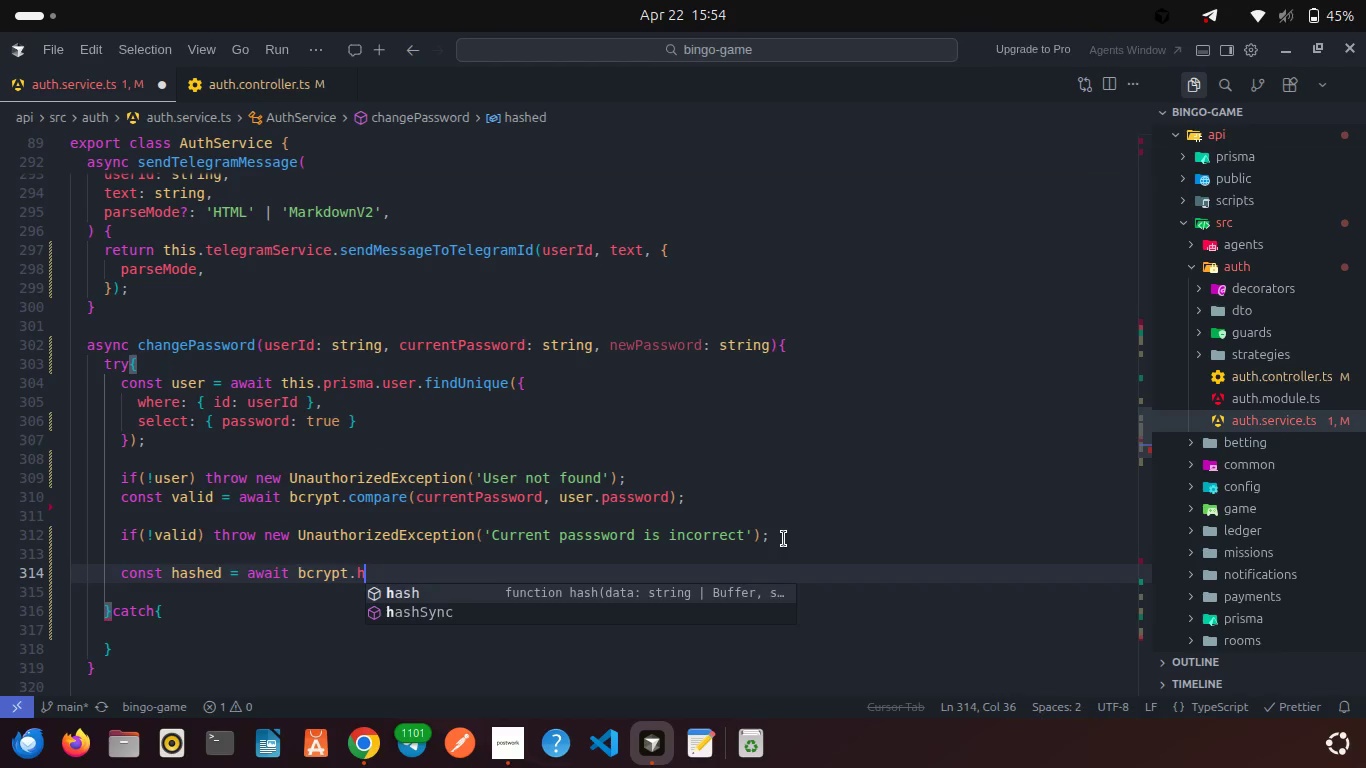 
key(Enter)
 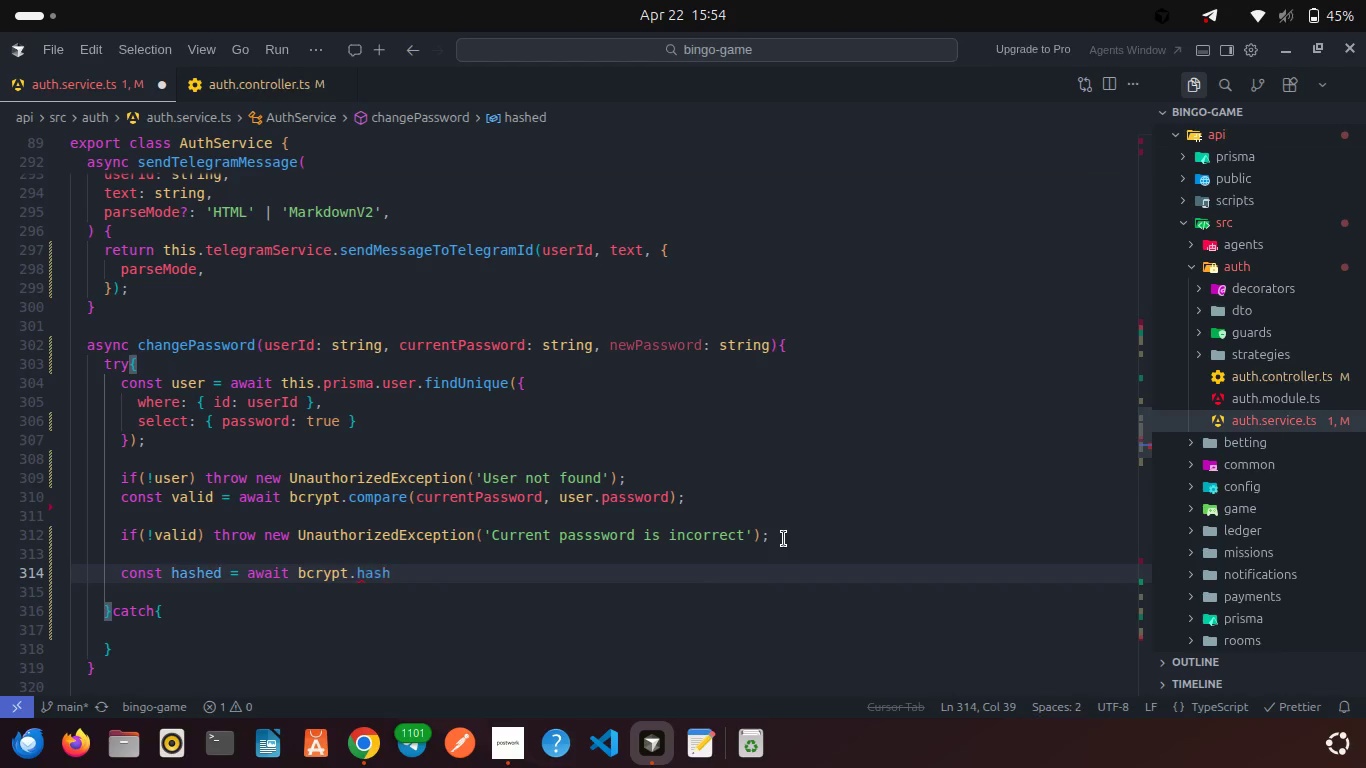 
type((newP)
 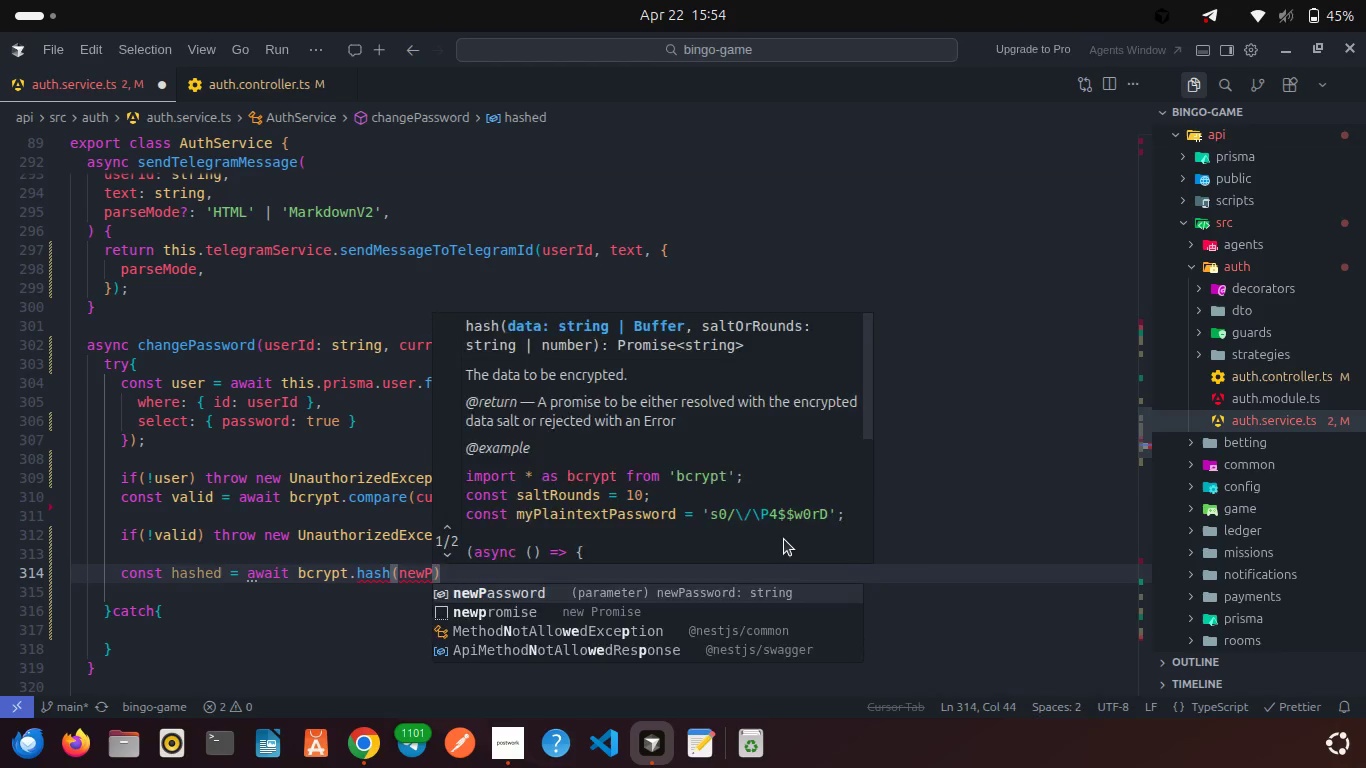 
key(Enter)
 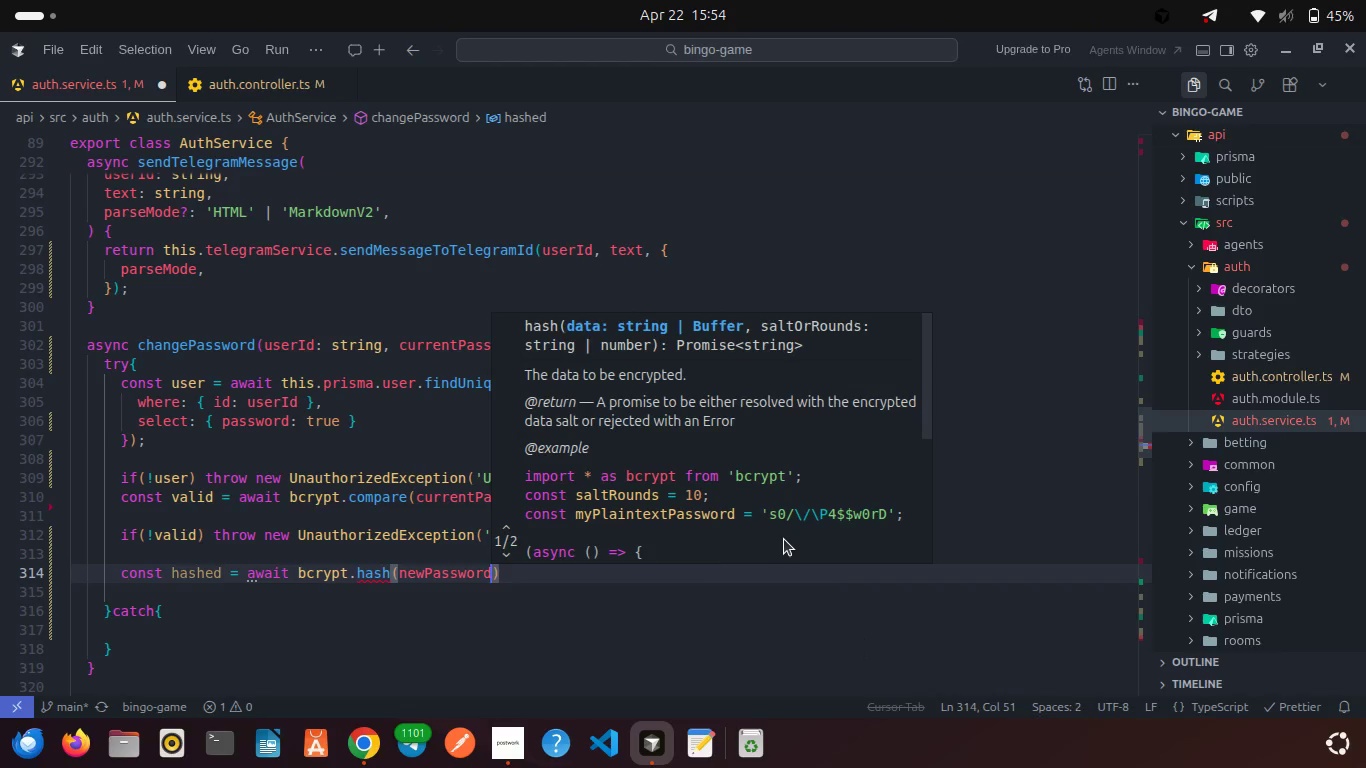 
type(, 10)
 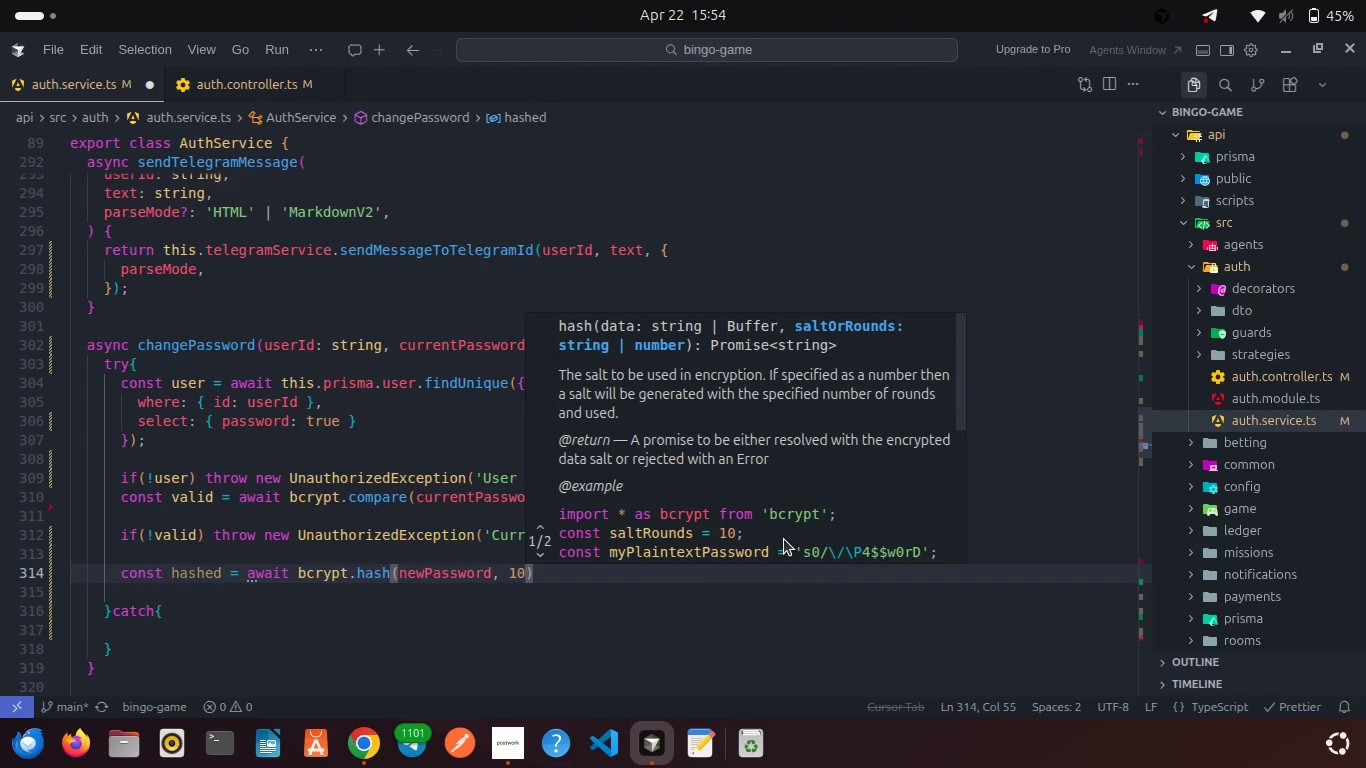 
key(ArrowRight)
 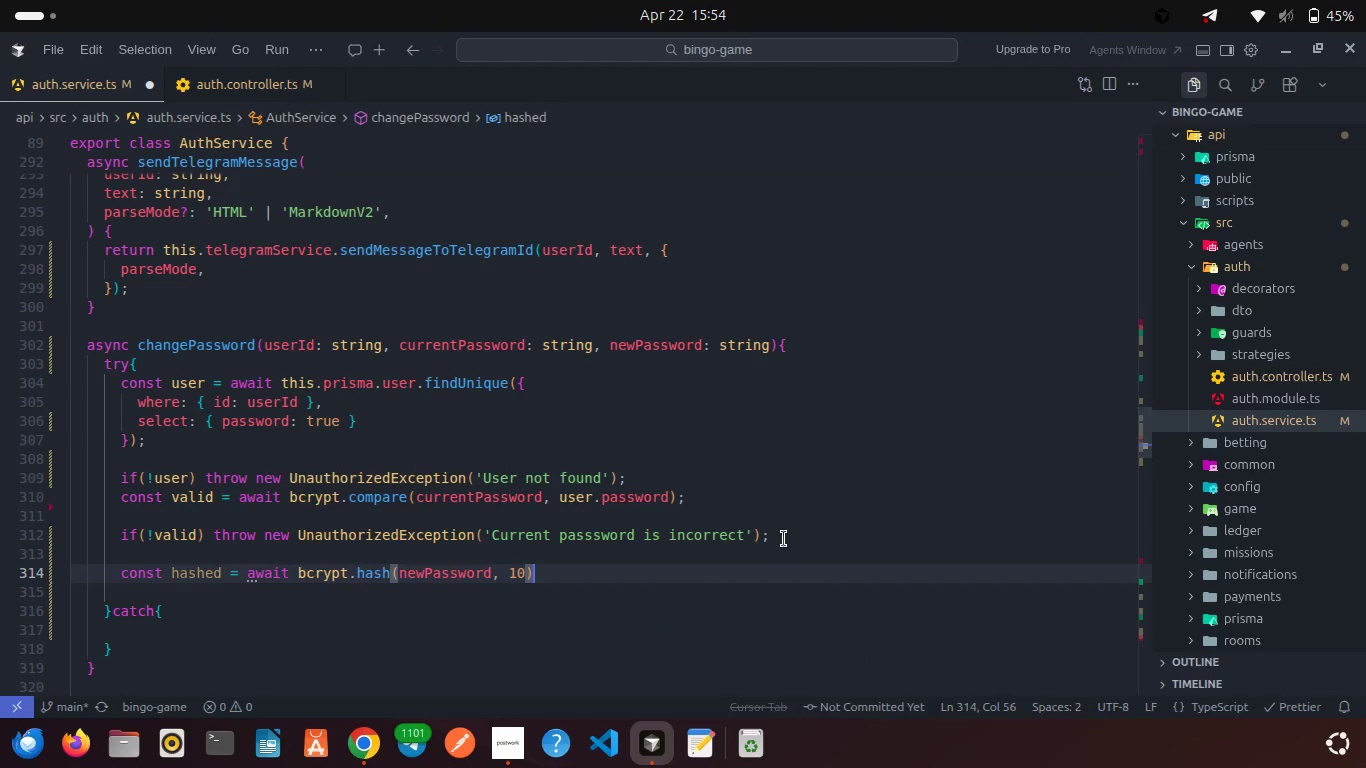 
key(Semicolon)
 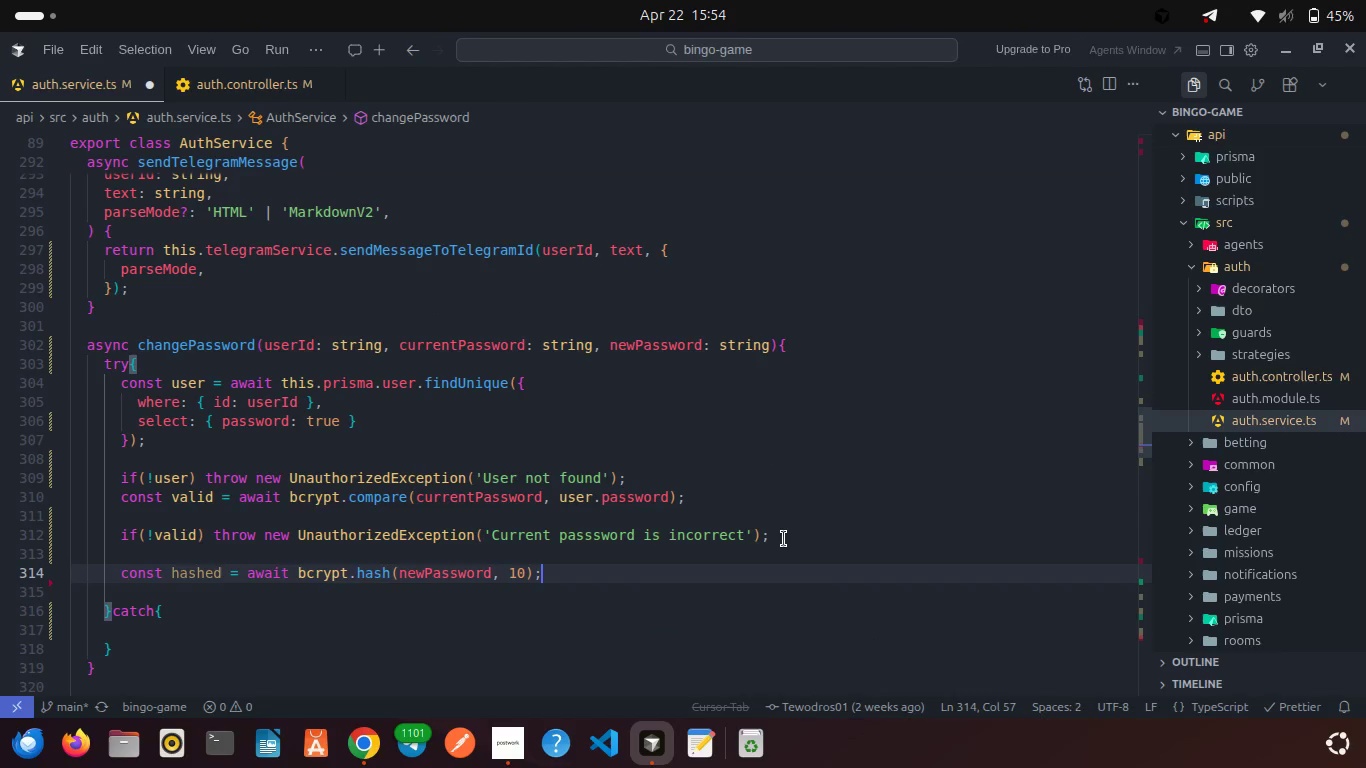 
key(Enter)
 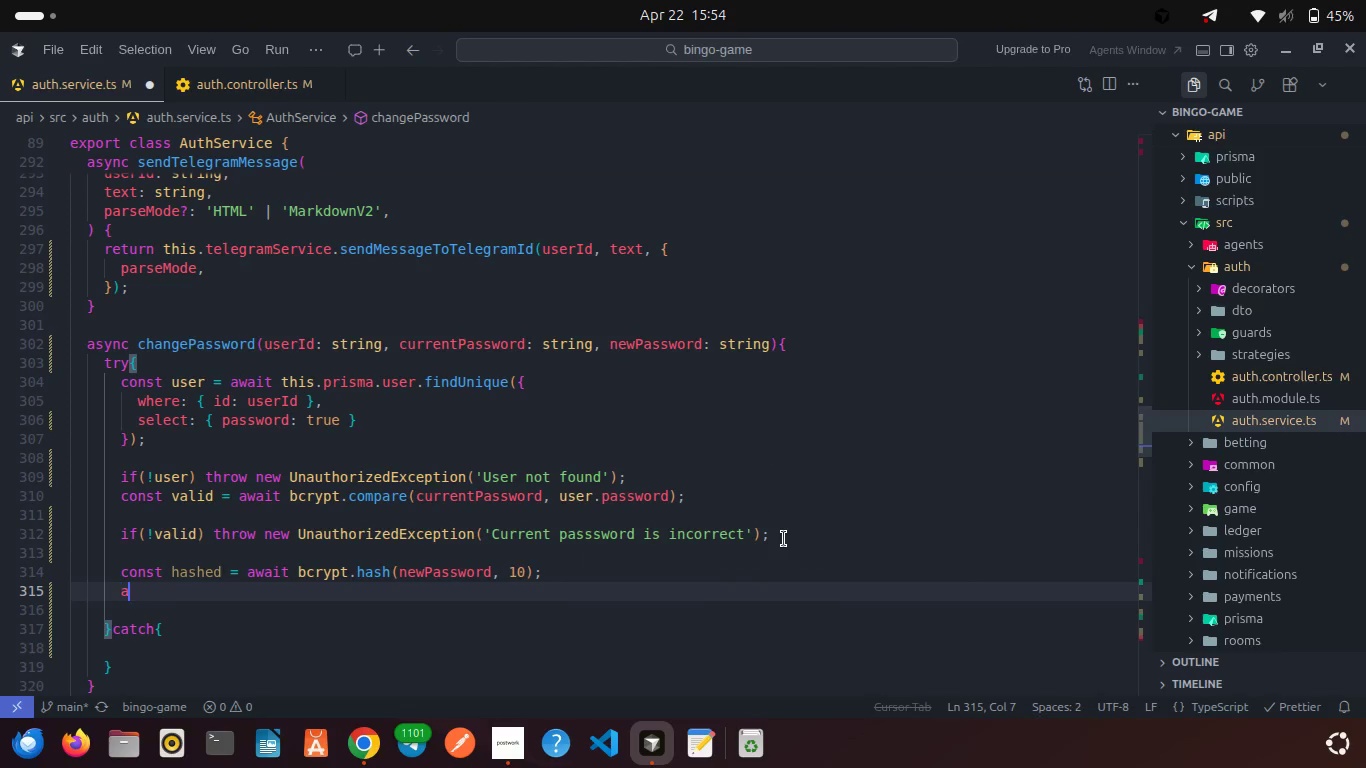 
type(awai)
 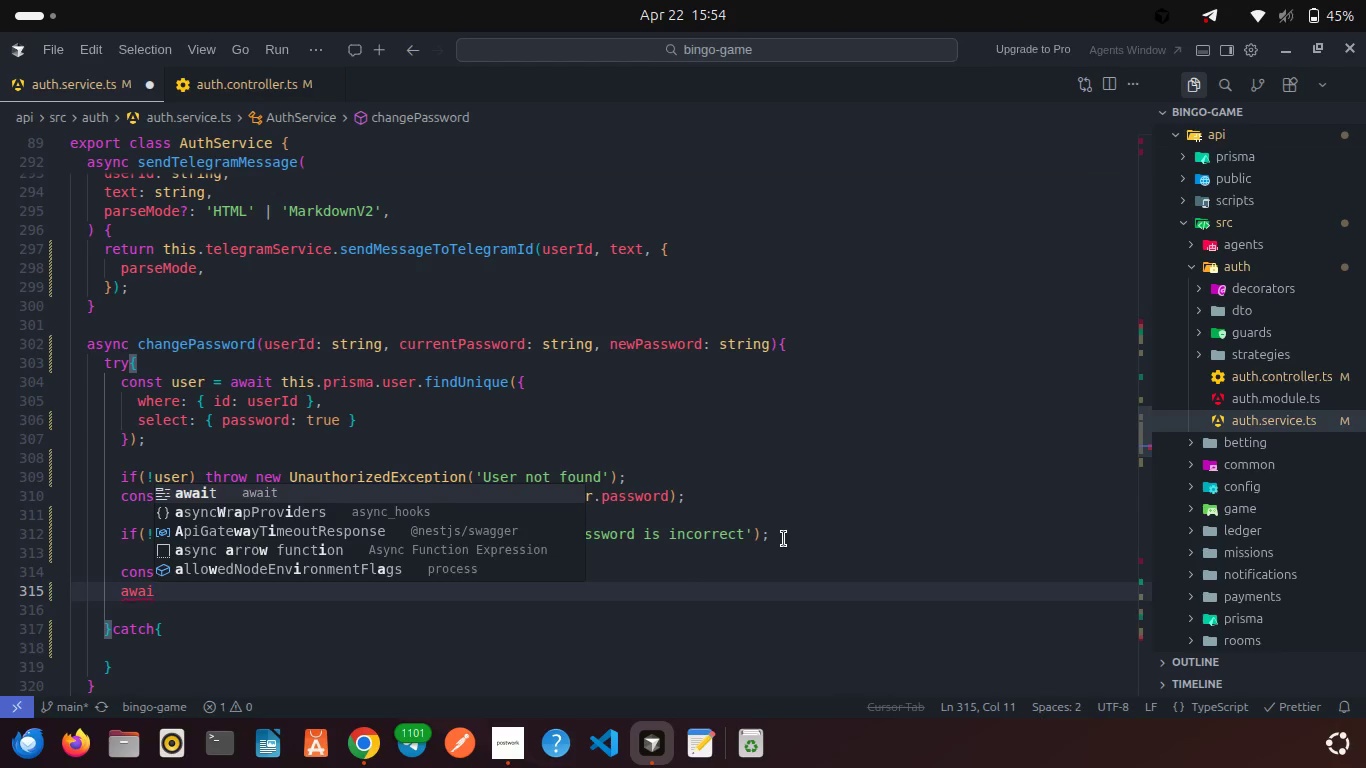 
key(Enter)
 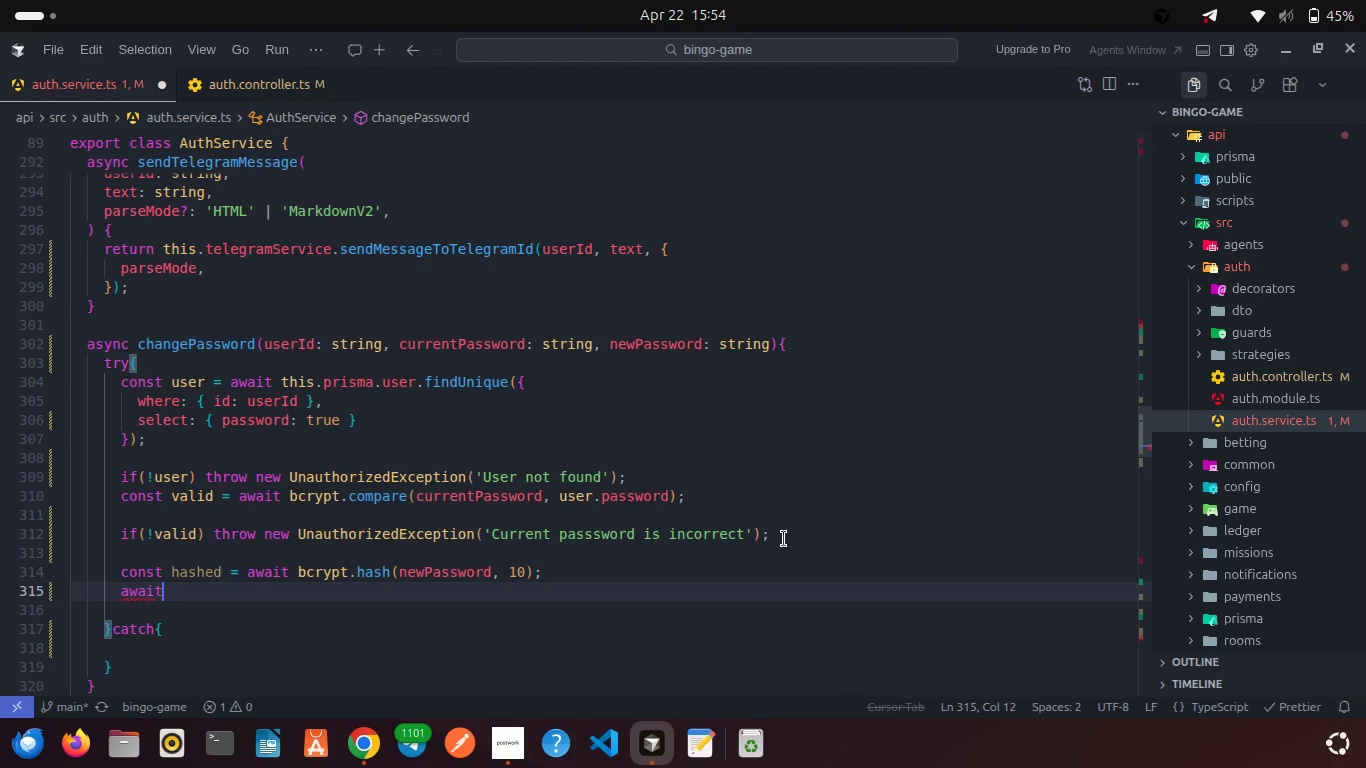 
type( this.pris)
 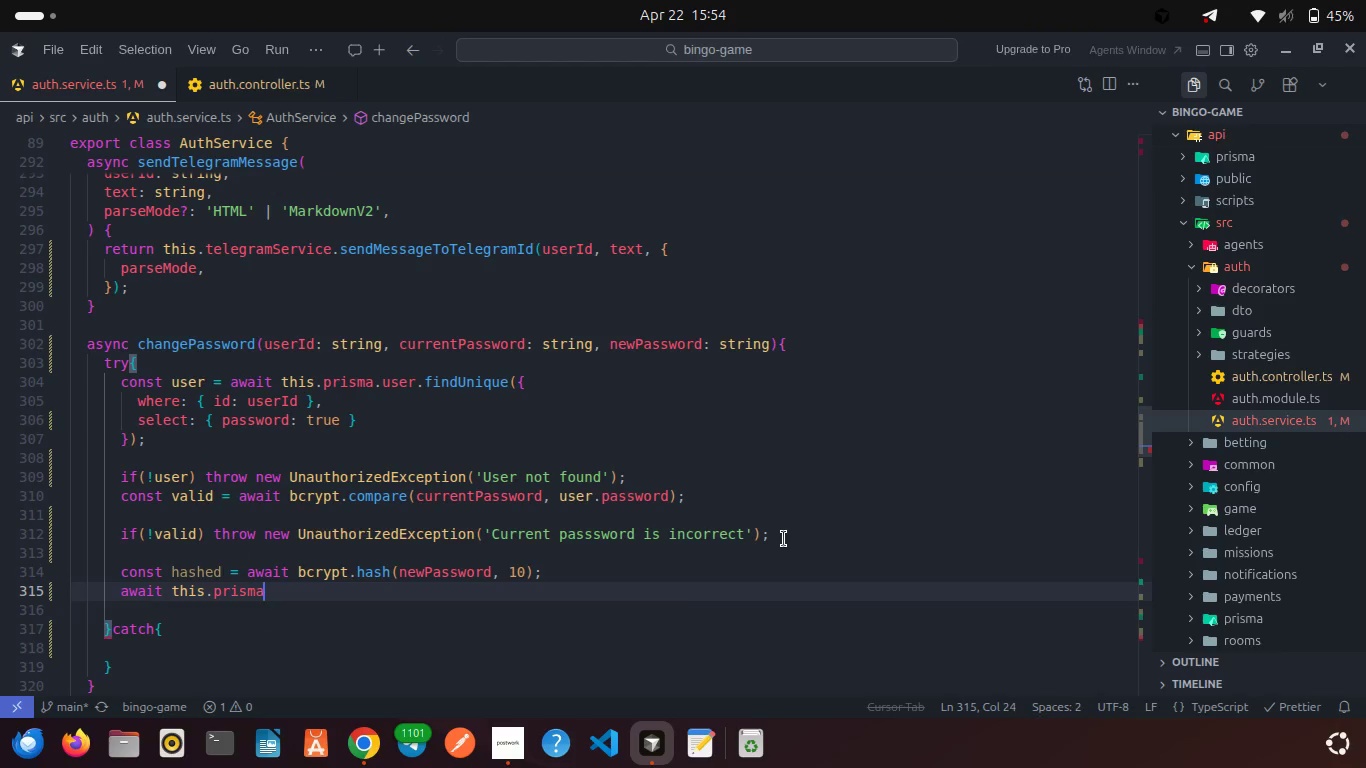 
key(Enter)
 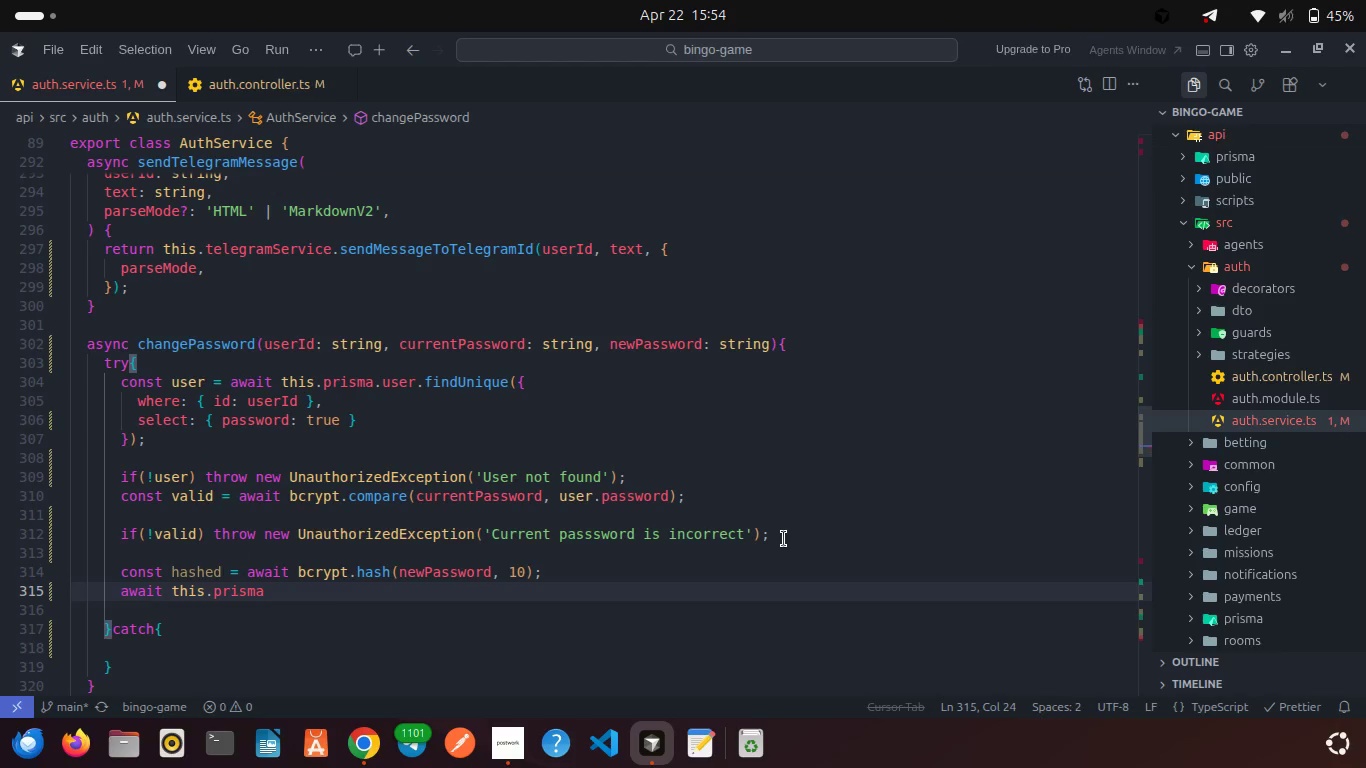 
type(.user)
 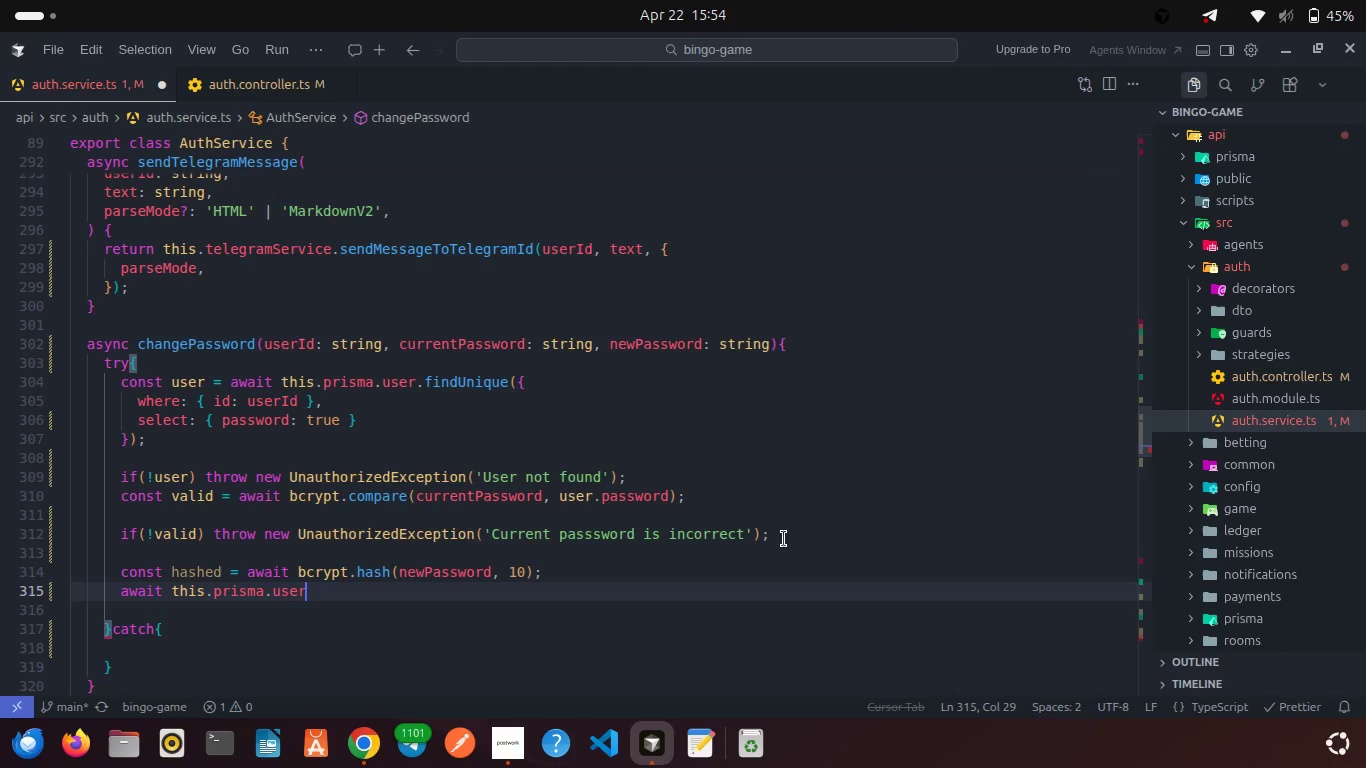 
key(Enter)
 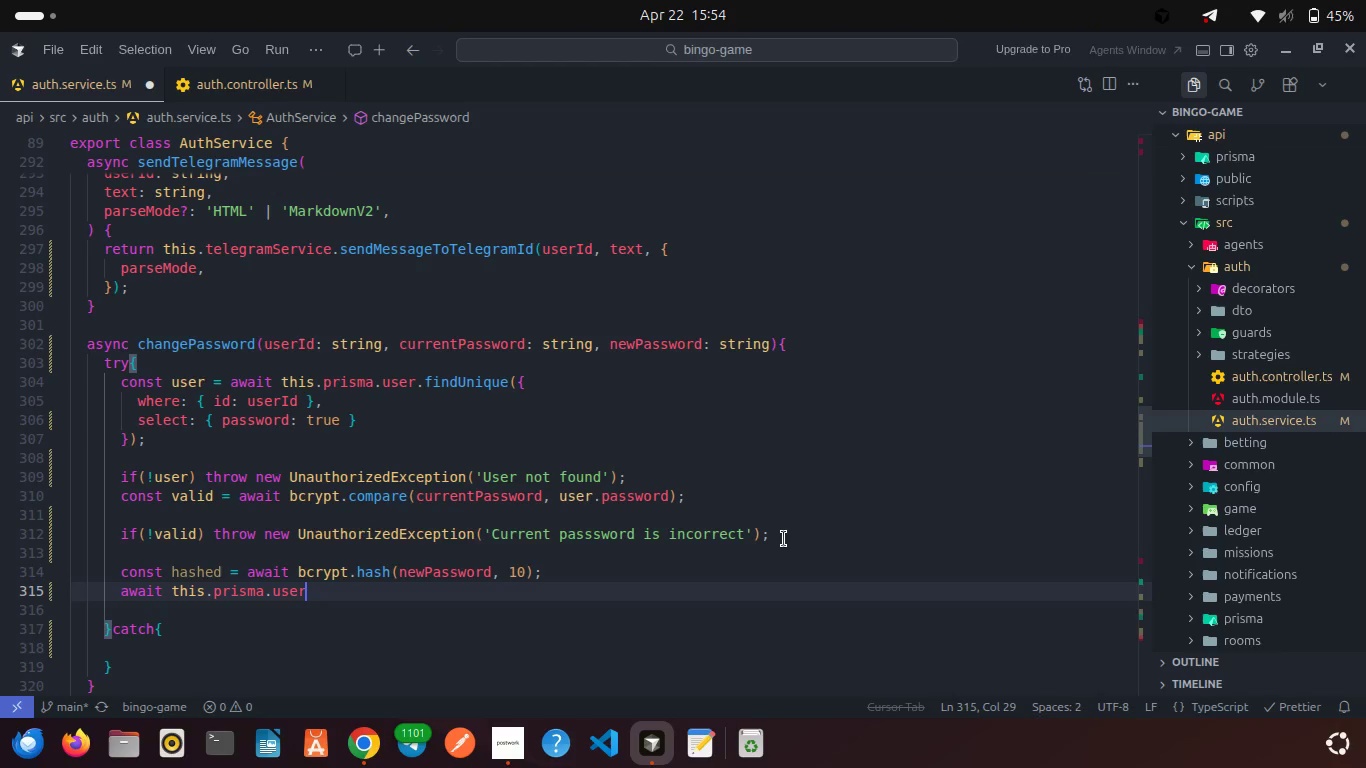 
key(Period)
 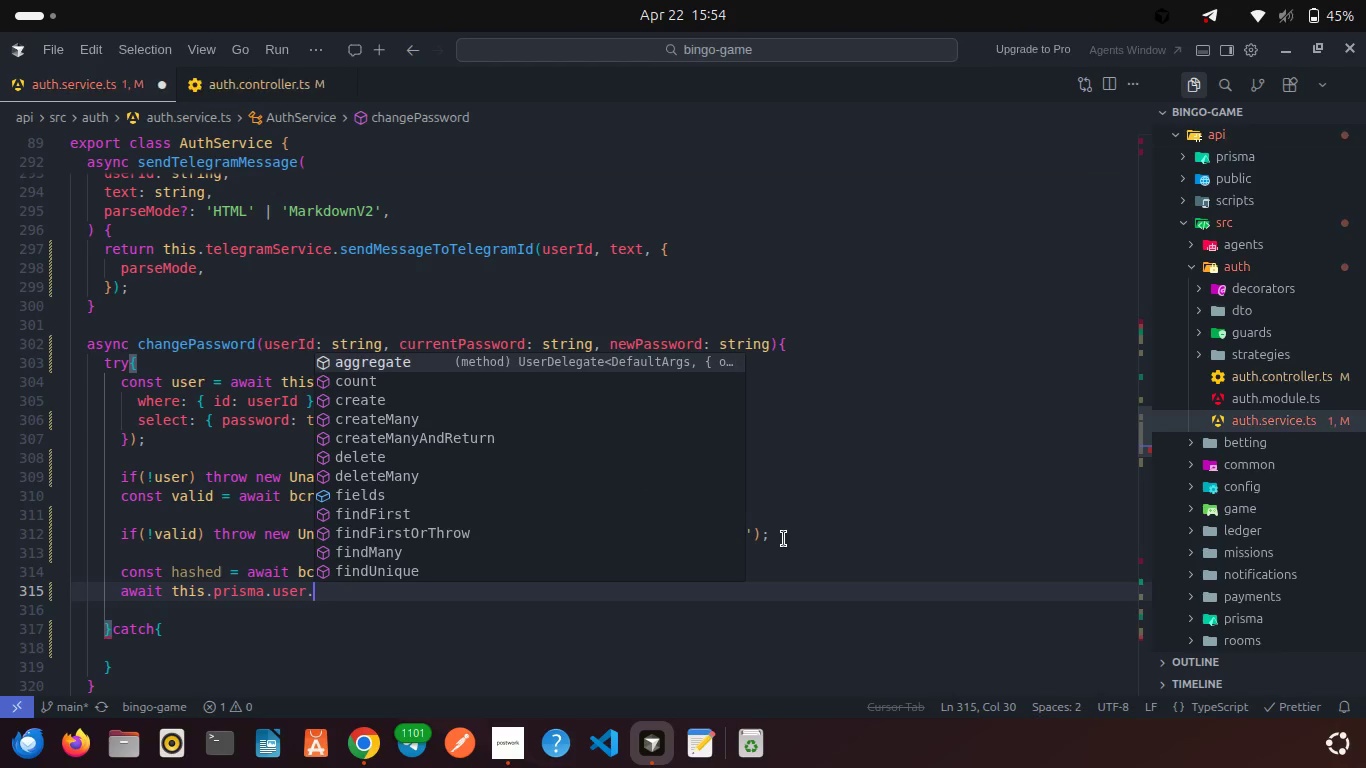 
key(U)
 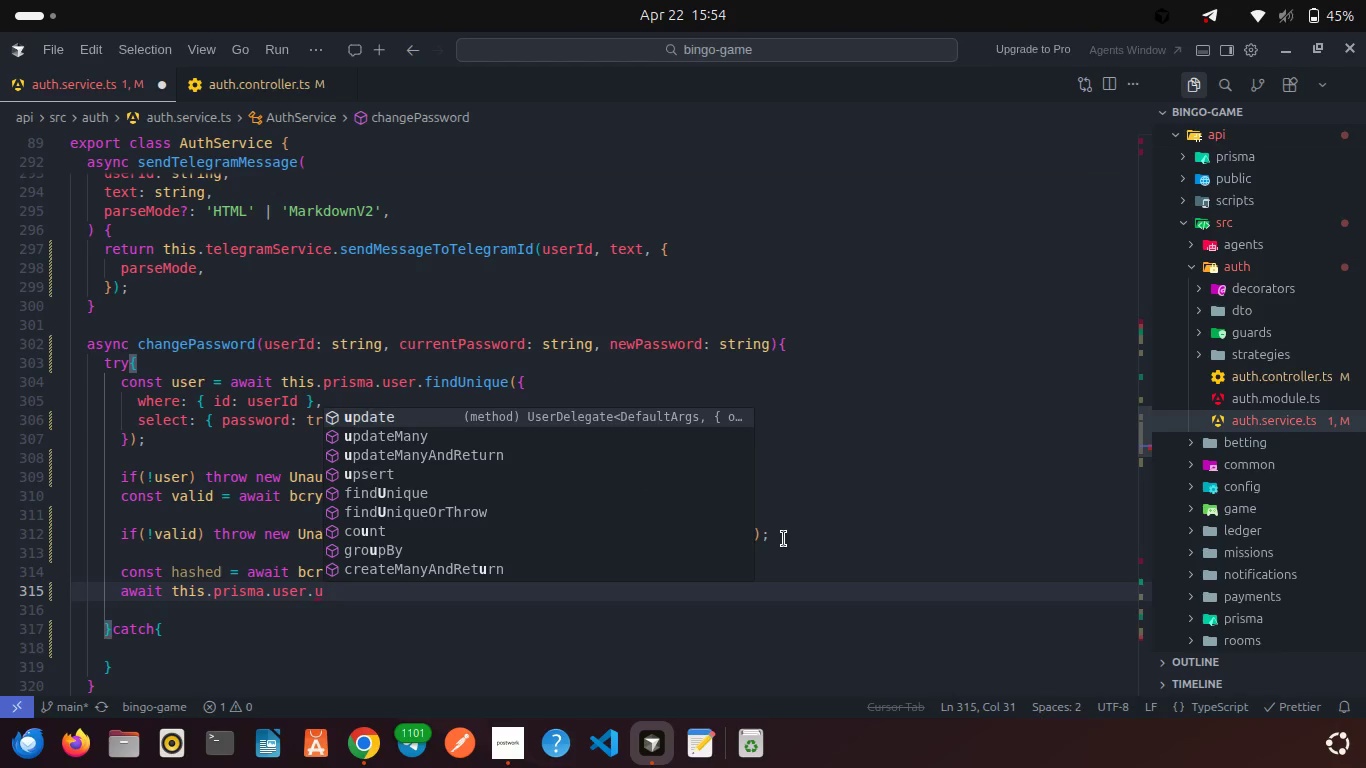 
key(Enter)
 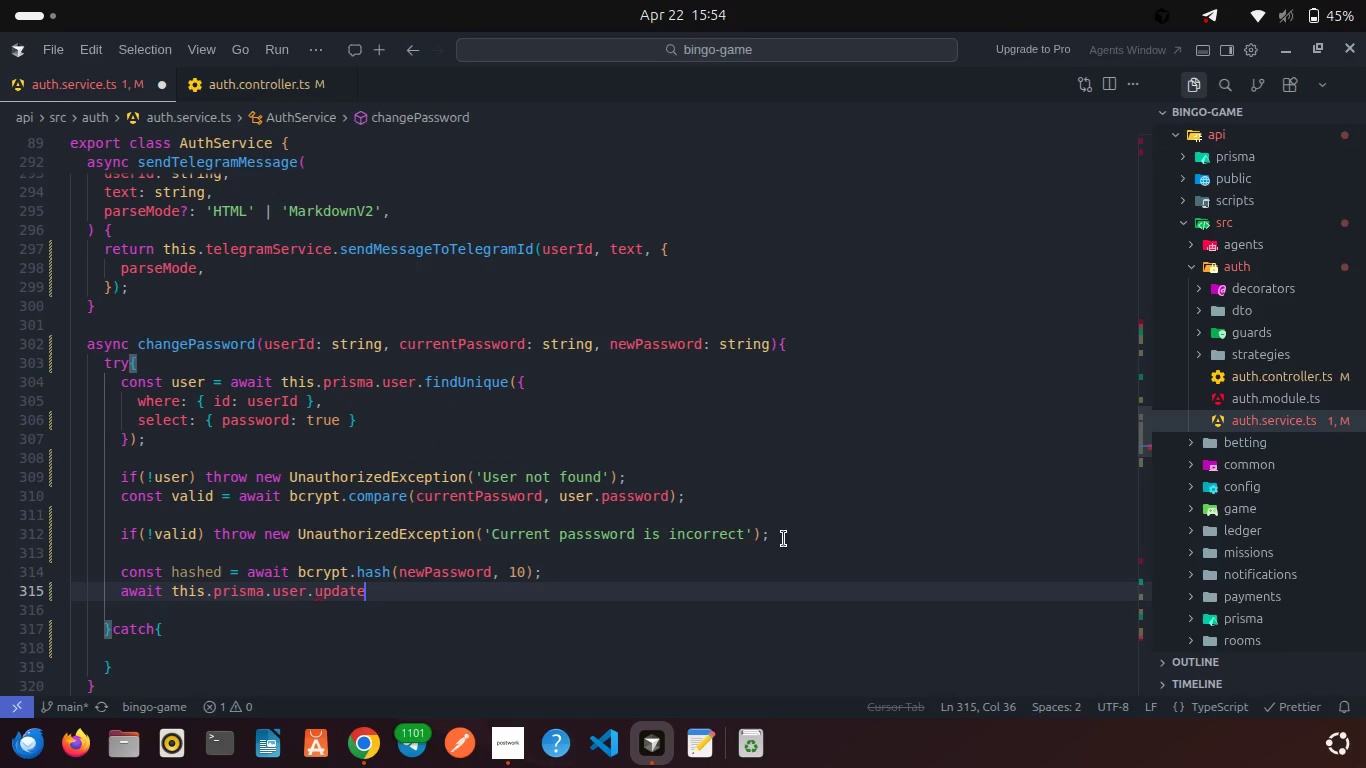 
key(Shift+9)
 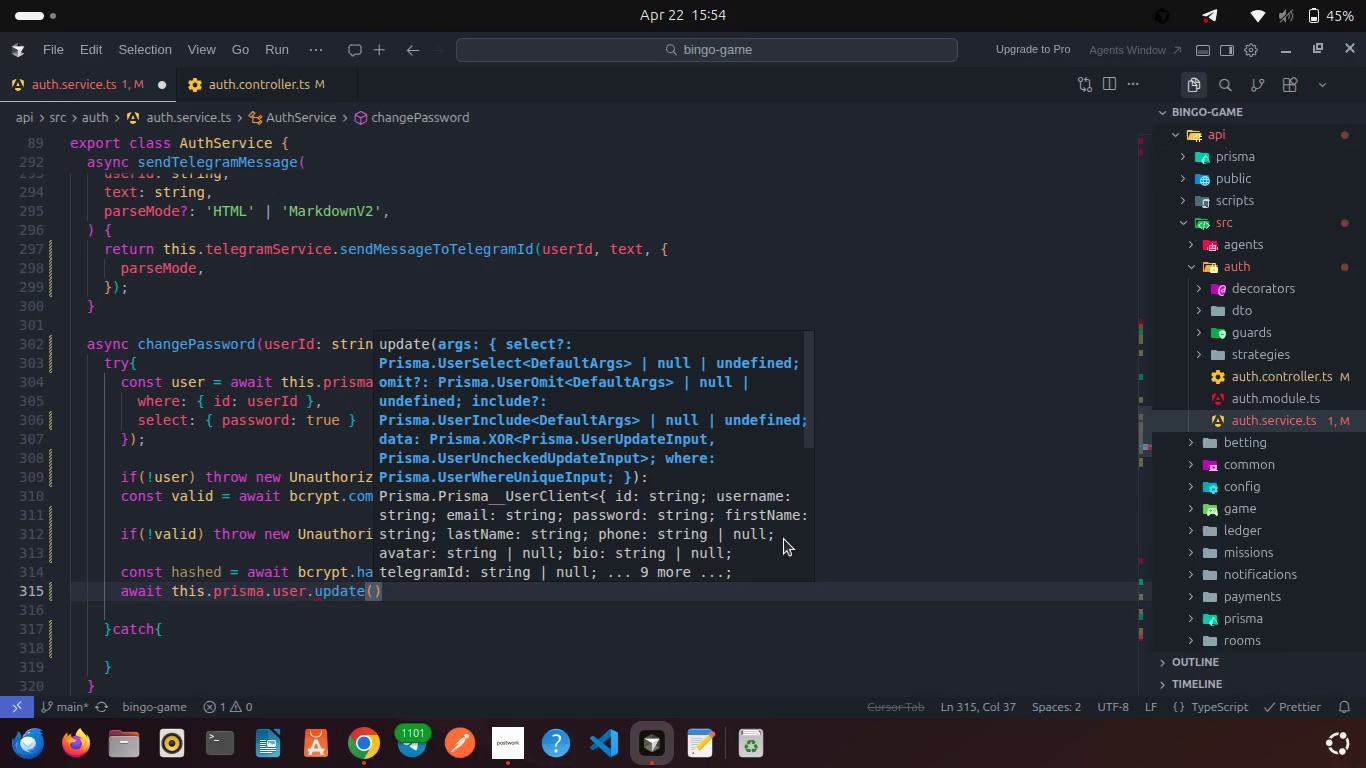 
key(Shift+BracketLeft)
 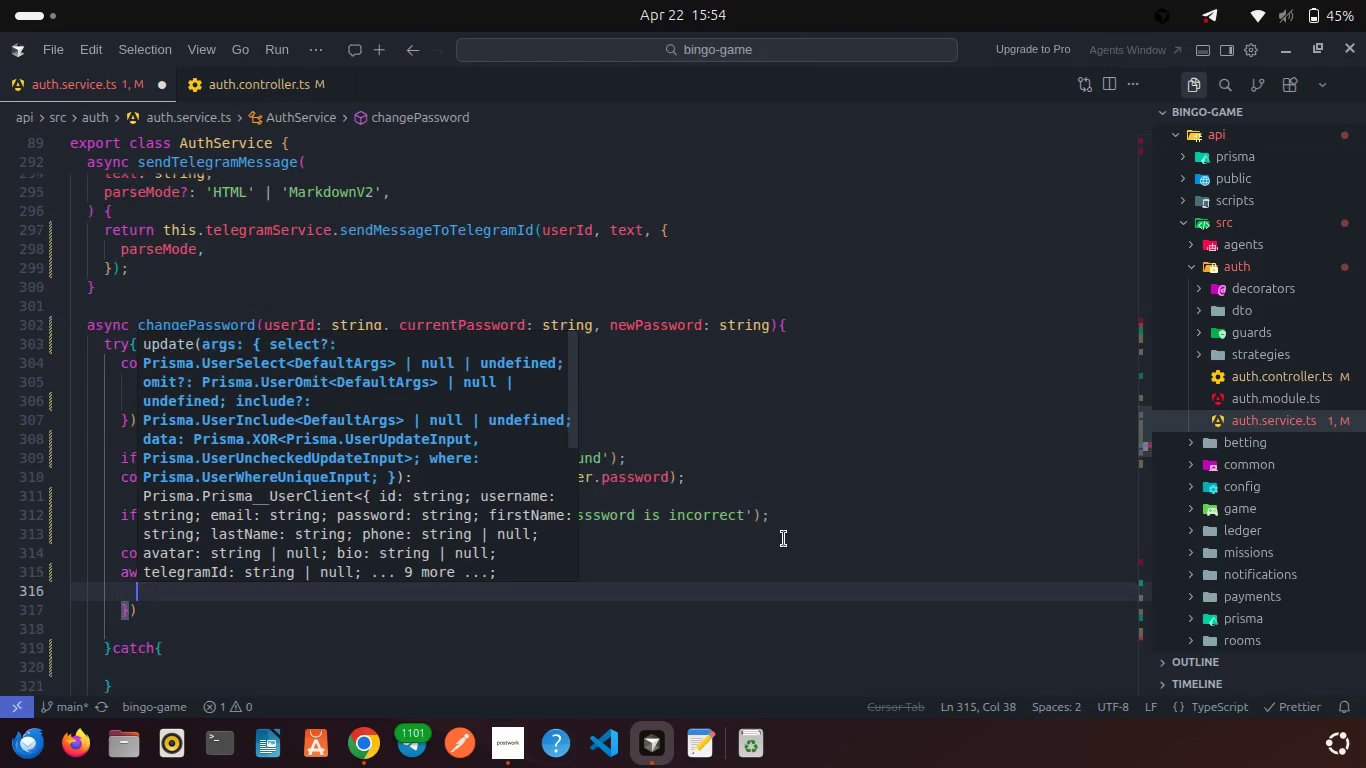 
key(Enter)
 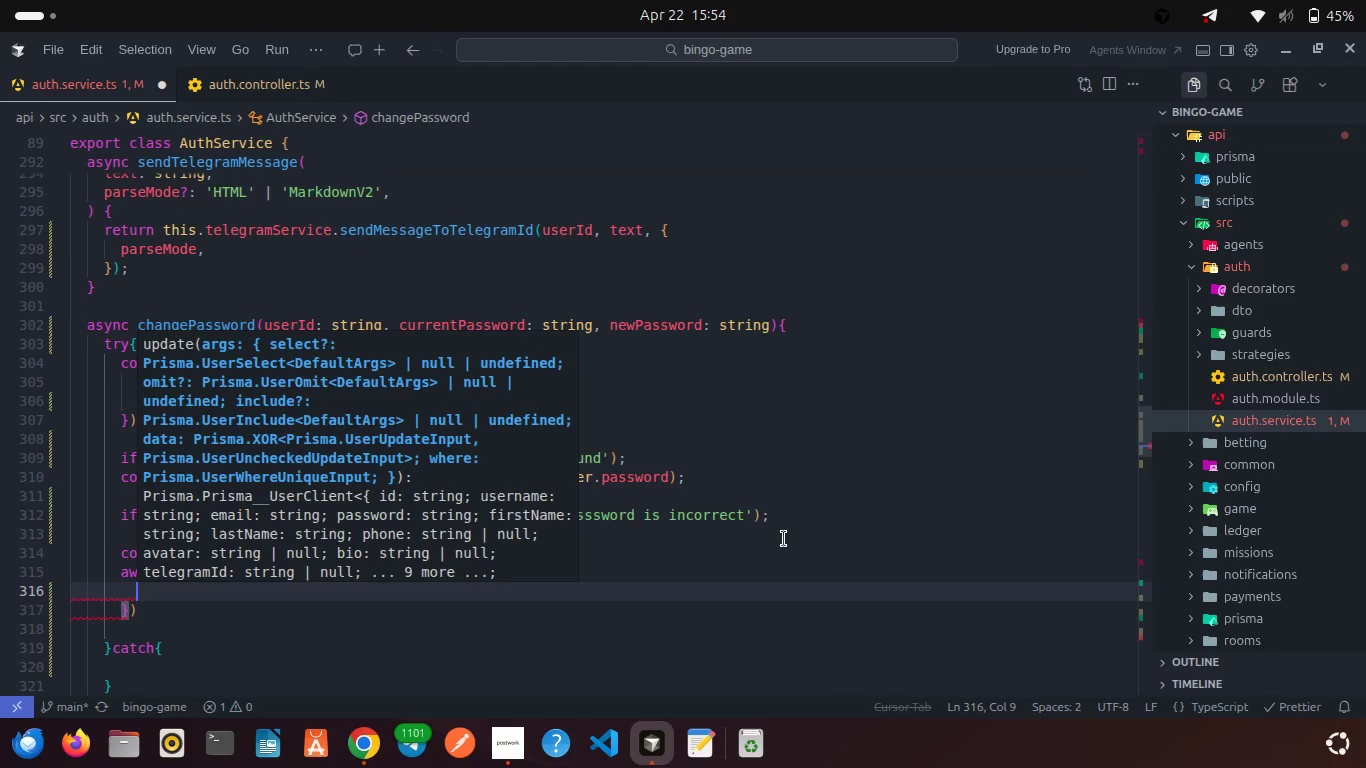 
type(whe)
 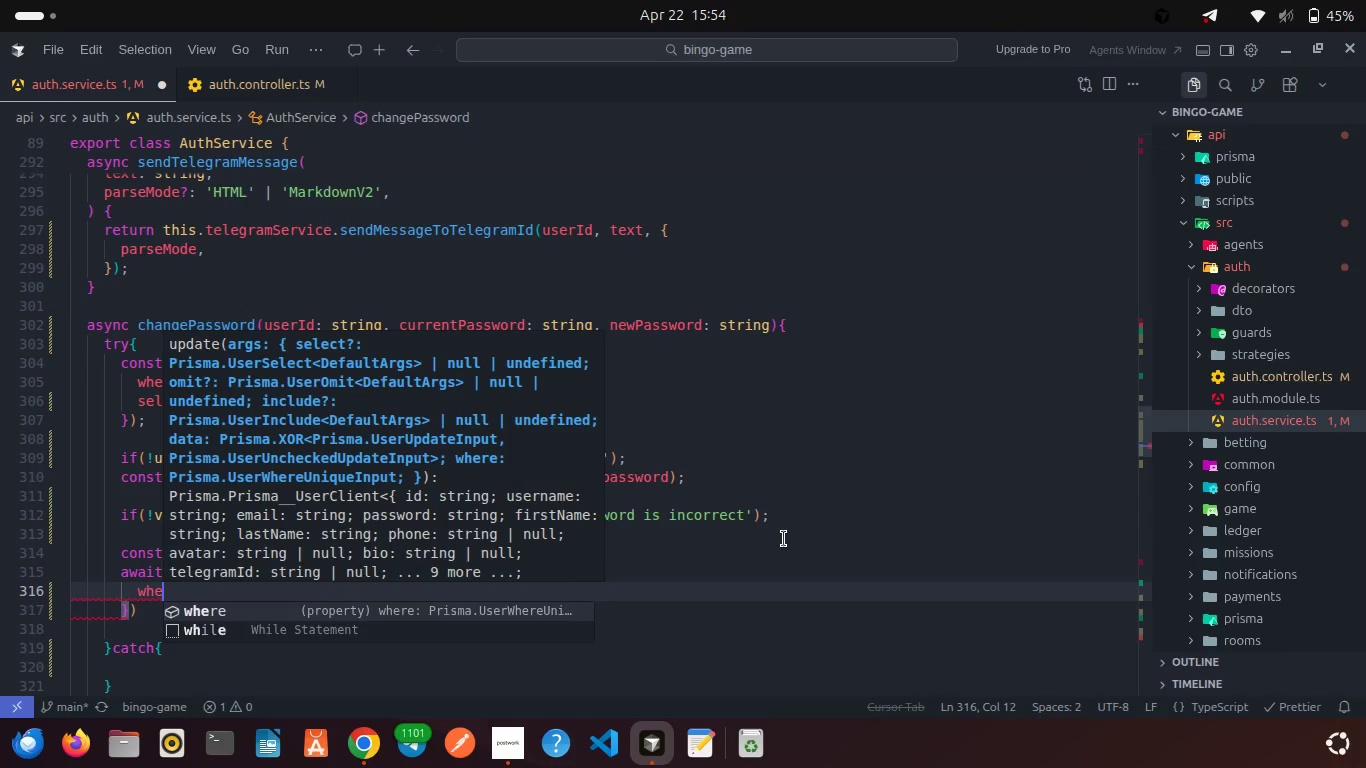 
key(Enter)
 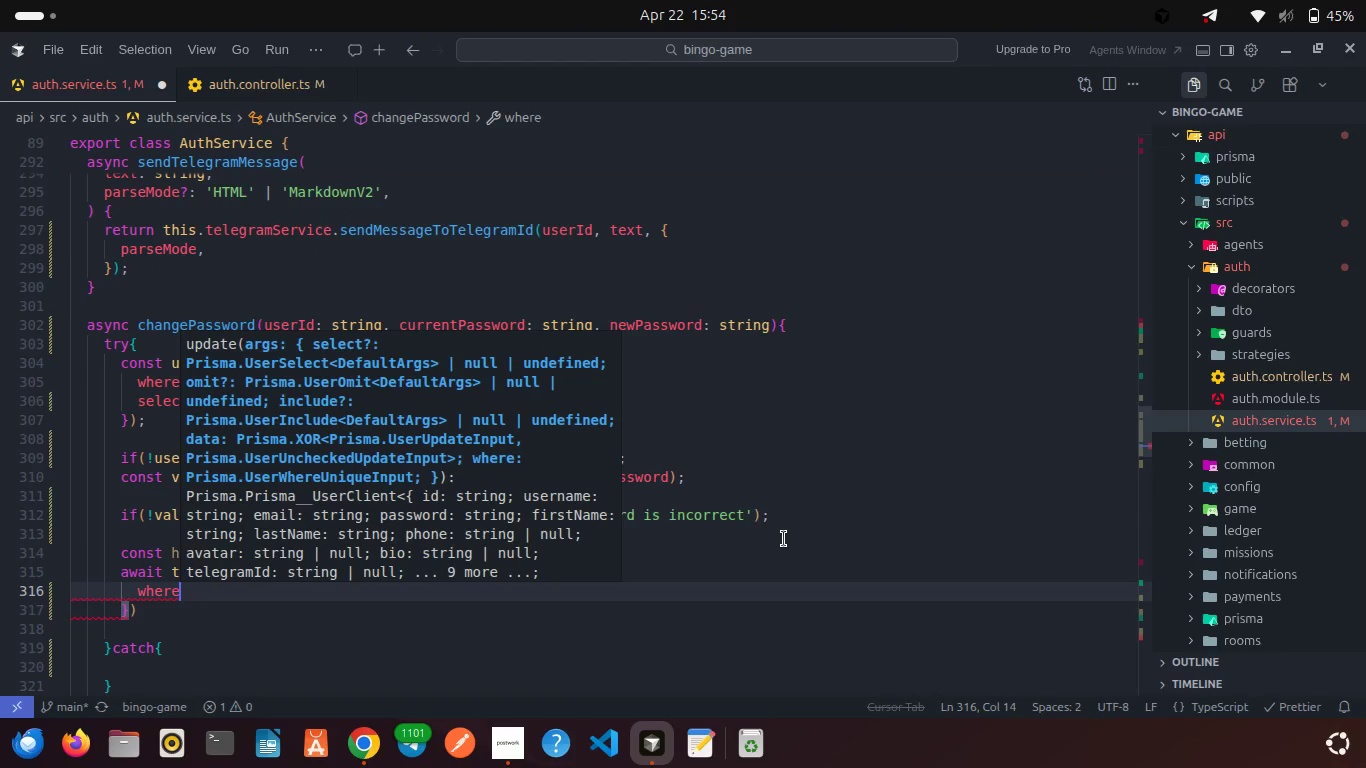 
type(: { id: userI)
 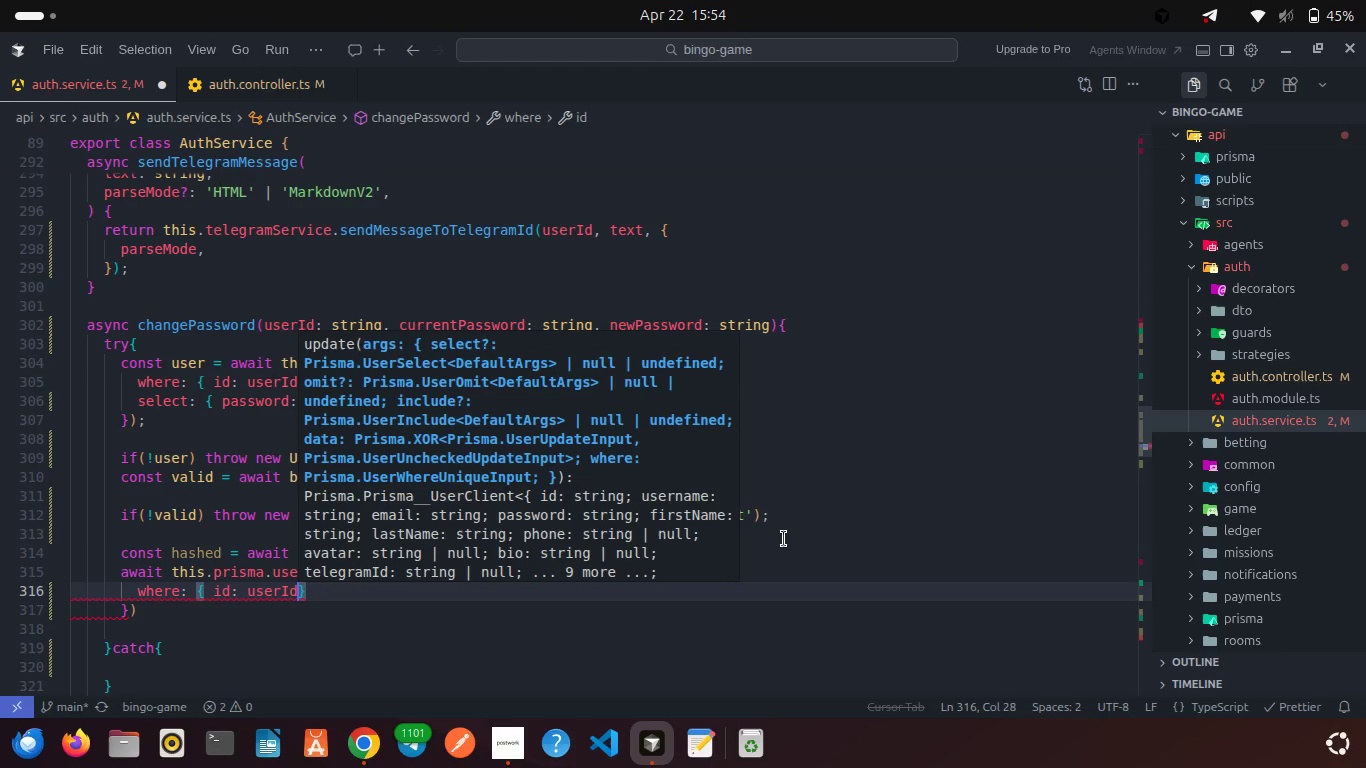 
 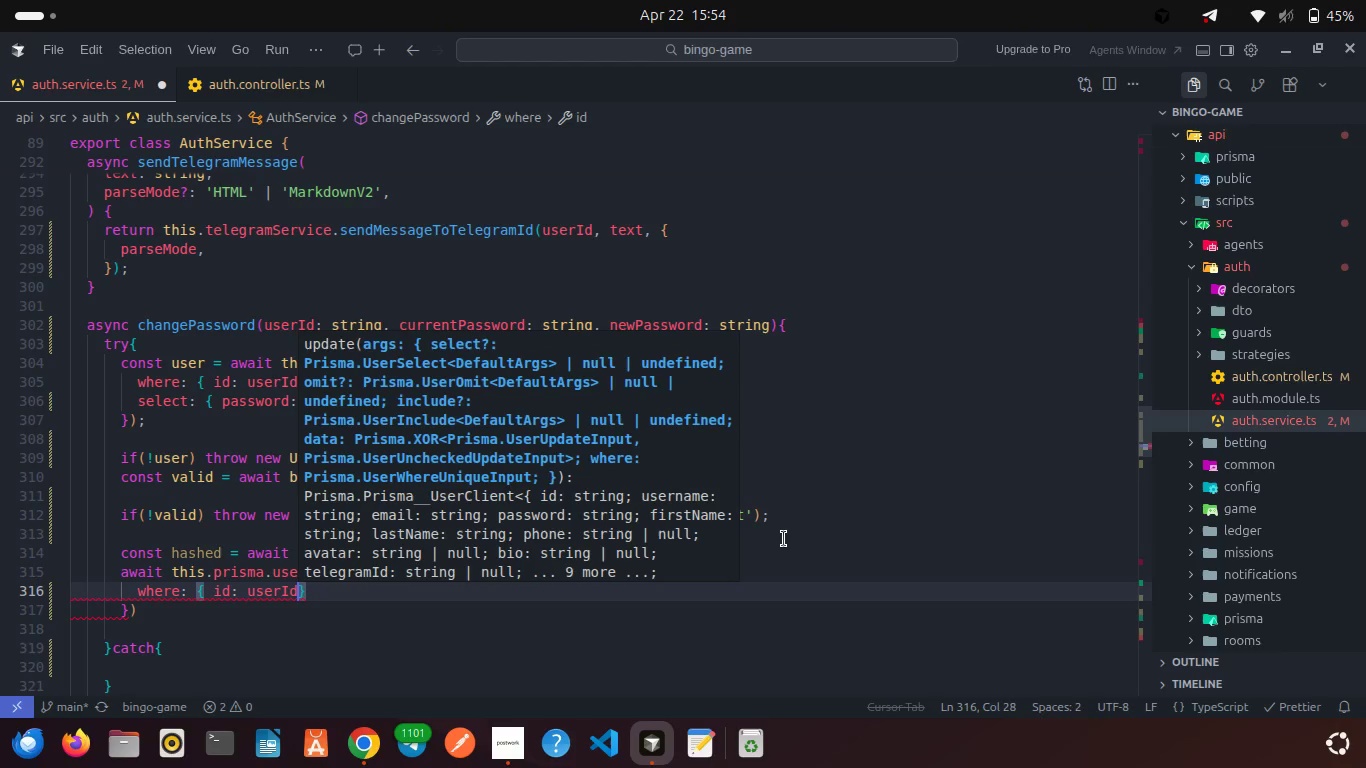 
key(Enter)
 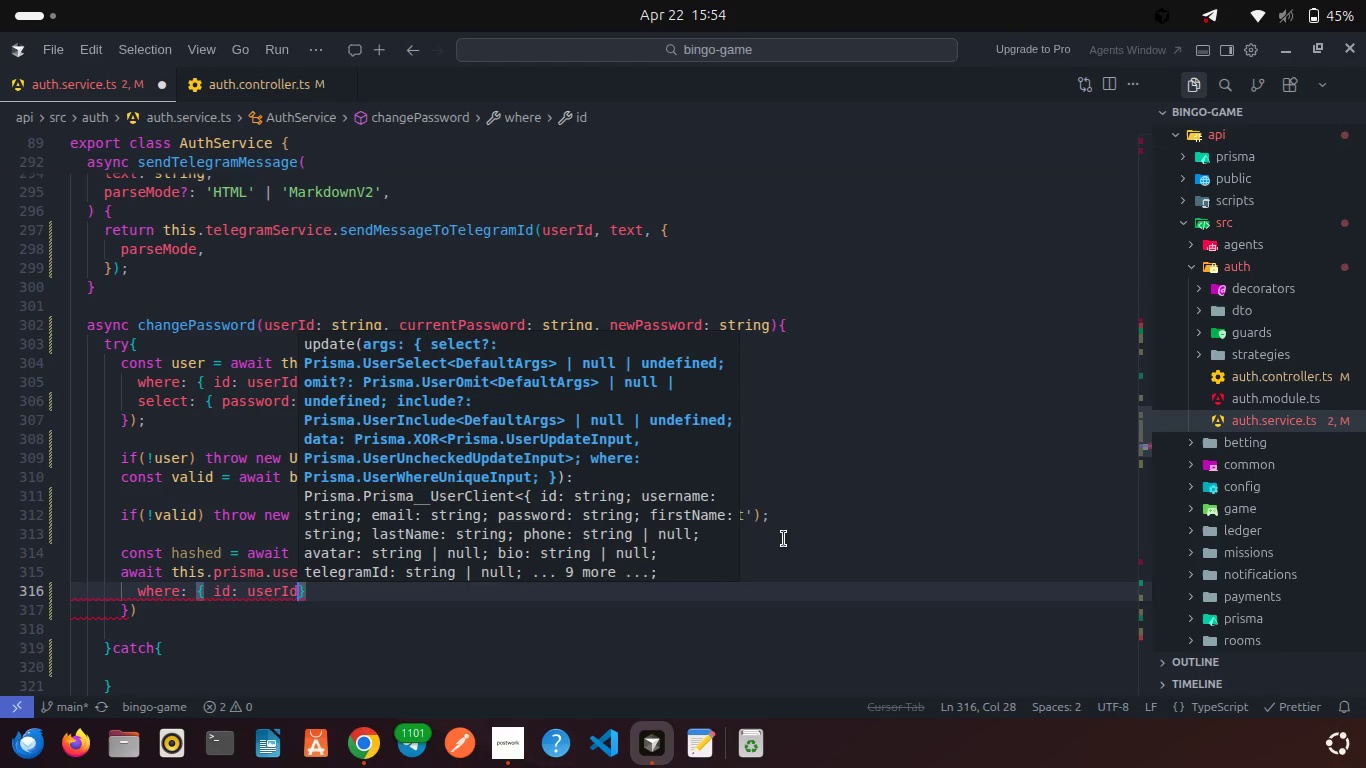 
key(Space)
 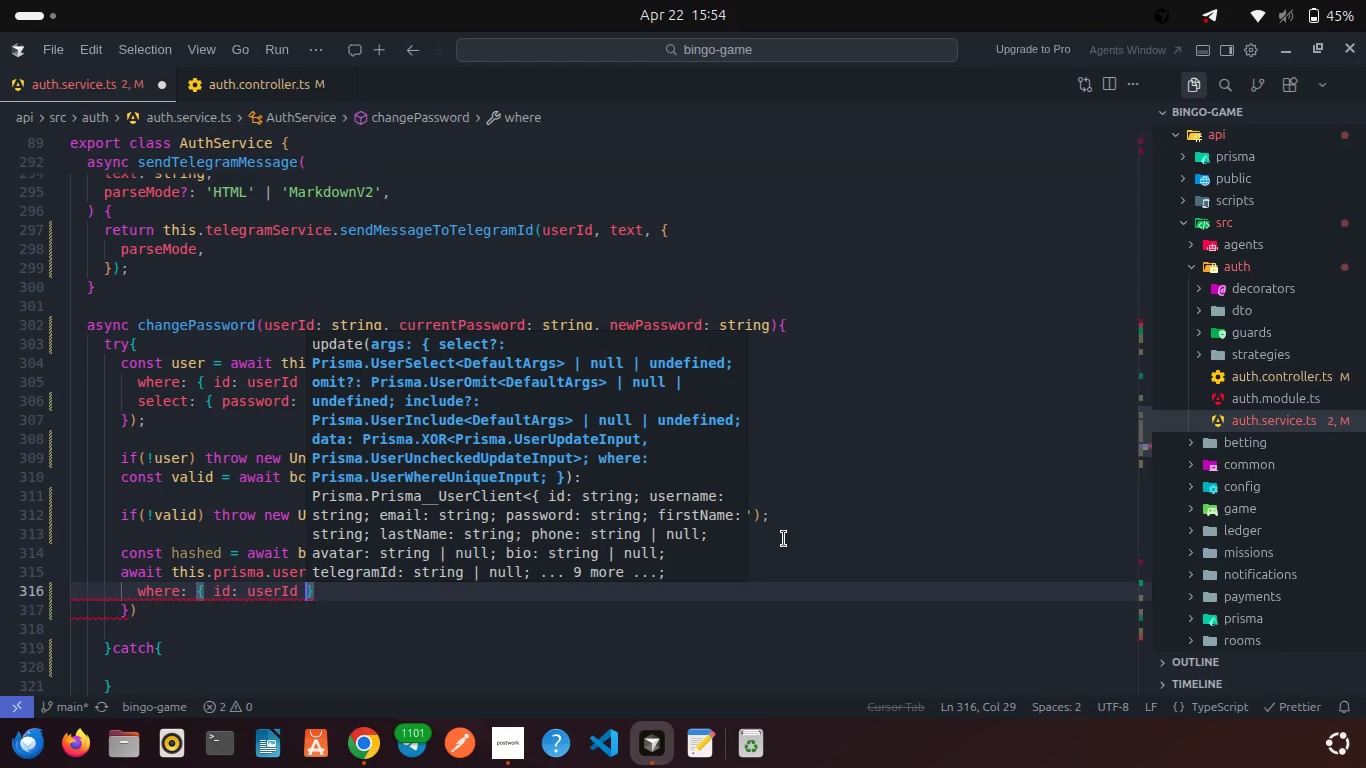 
key(Control+S)
 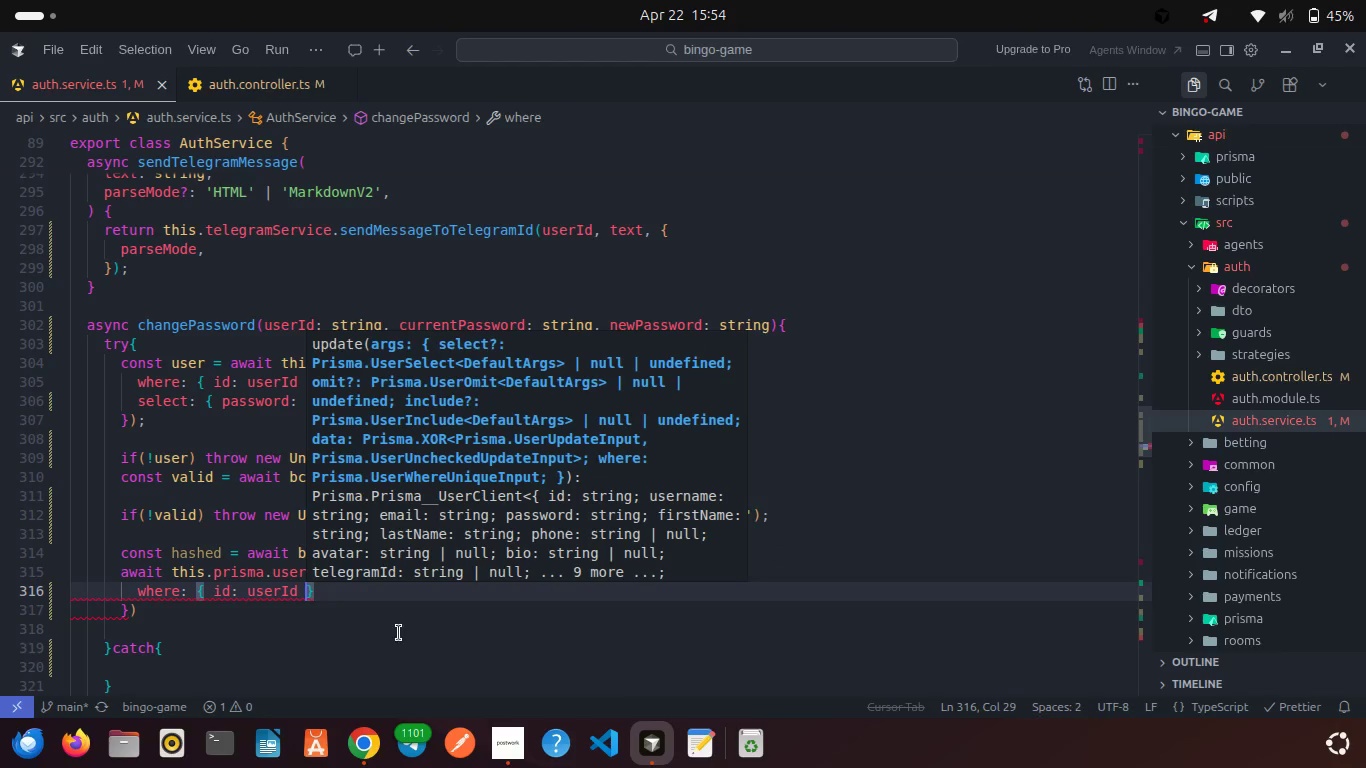 
left_click([391, 627])
 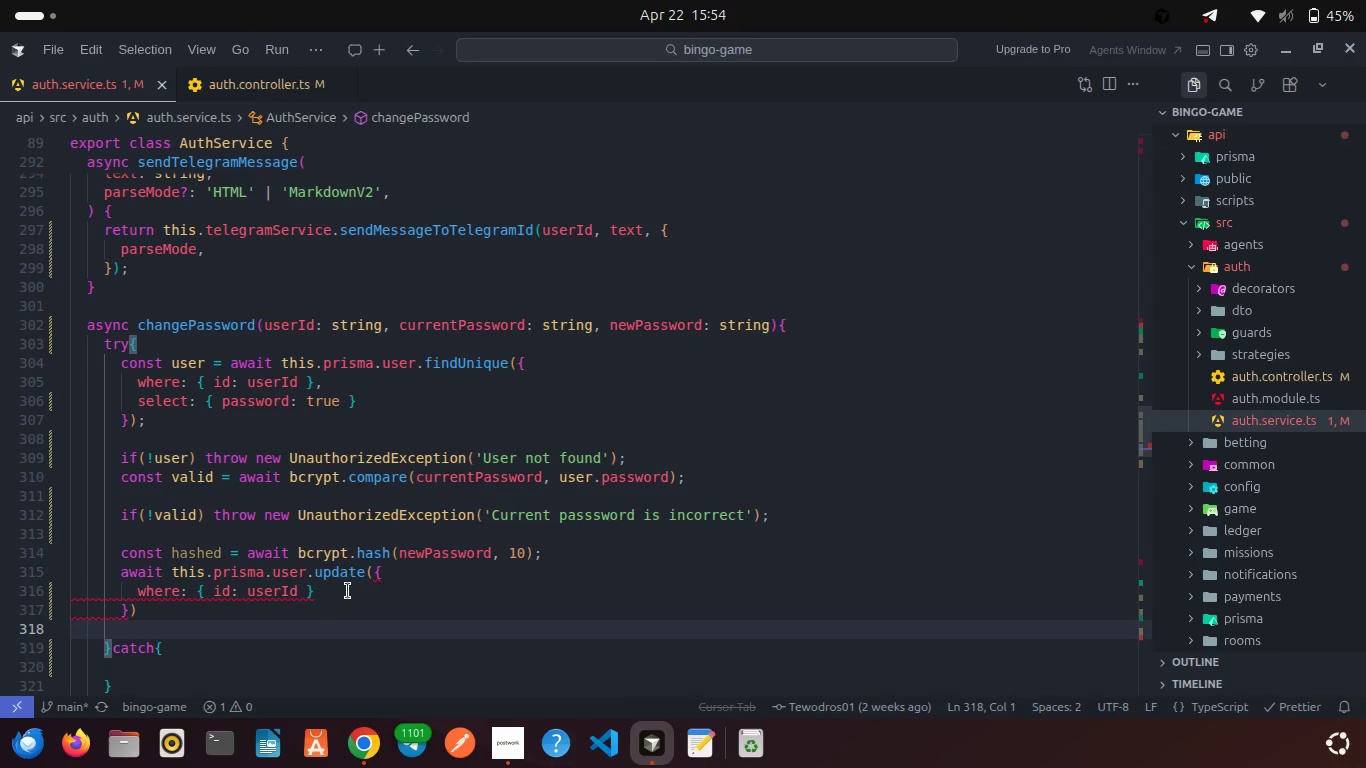 
left_click([348, 591])
 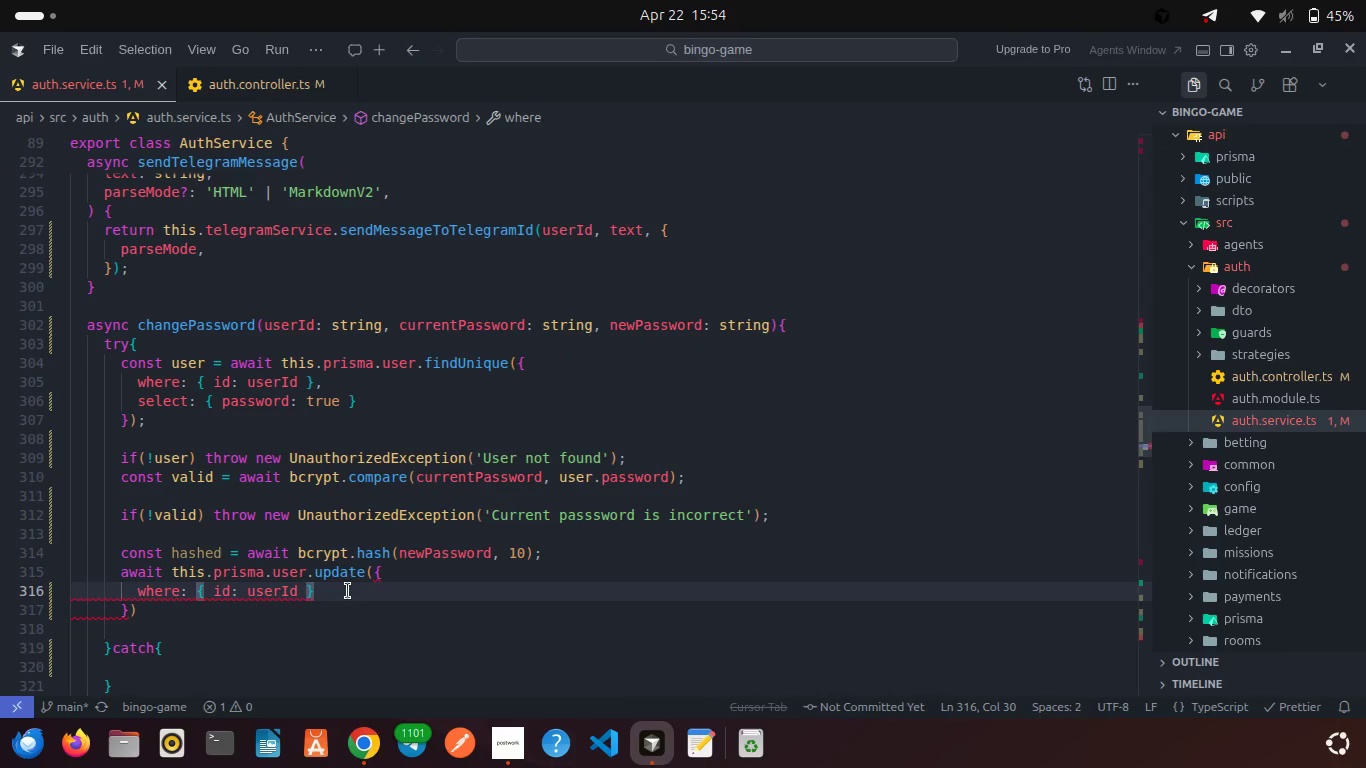 
key(Comma)
 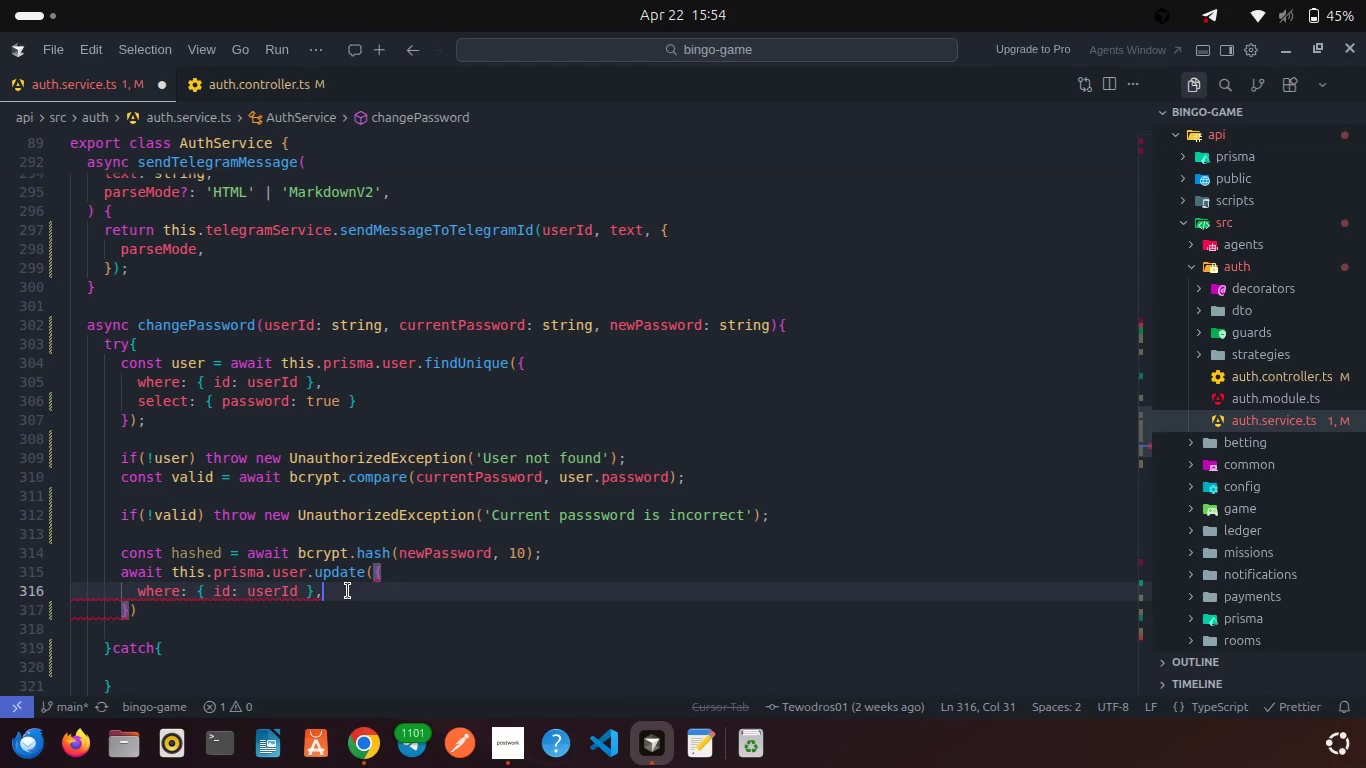 
key(Enter)
 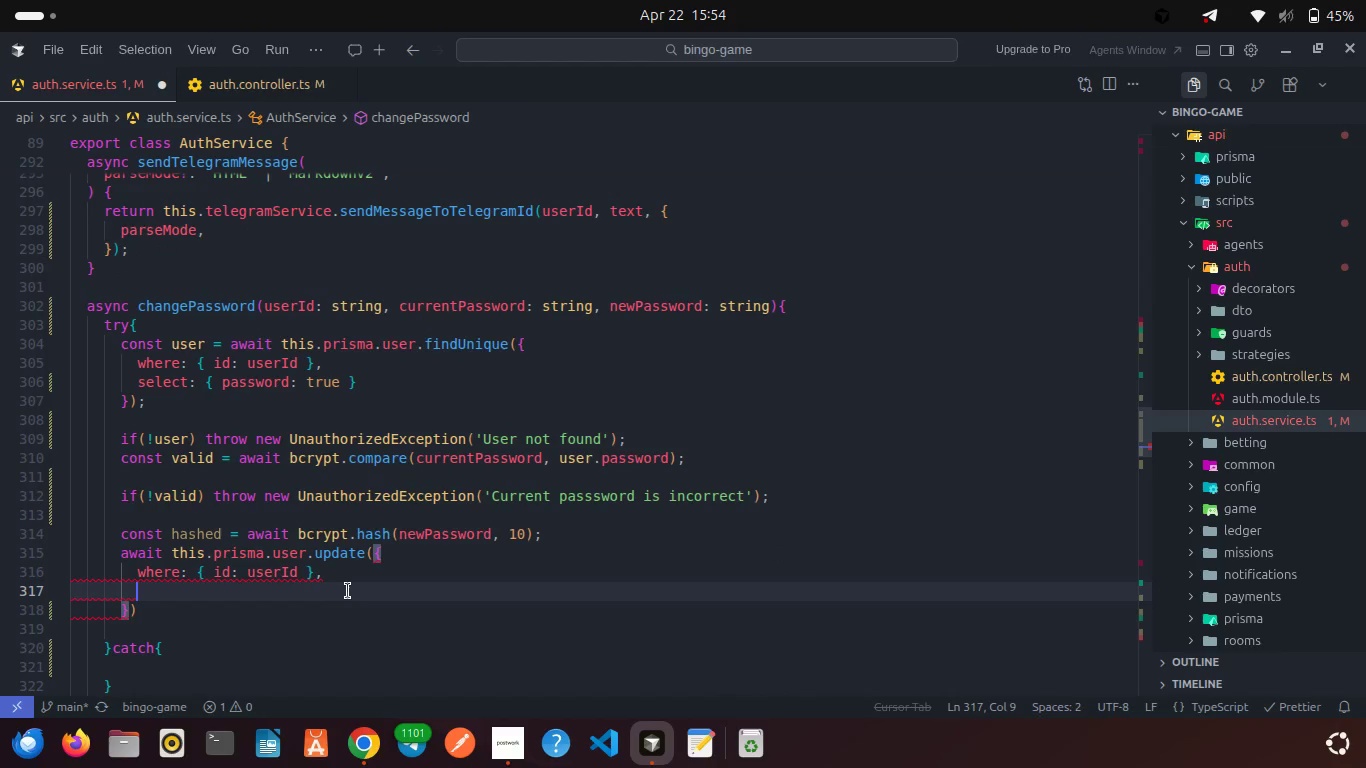 
type(data)
 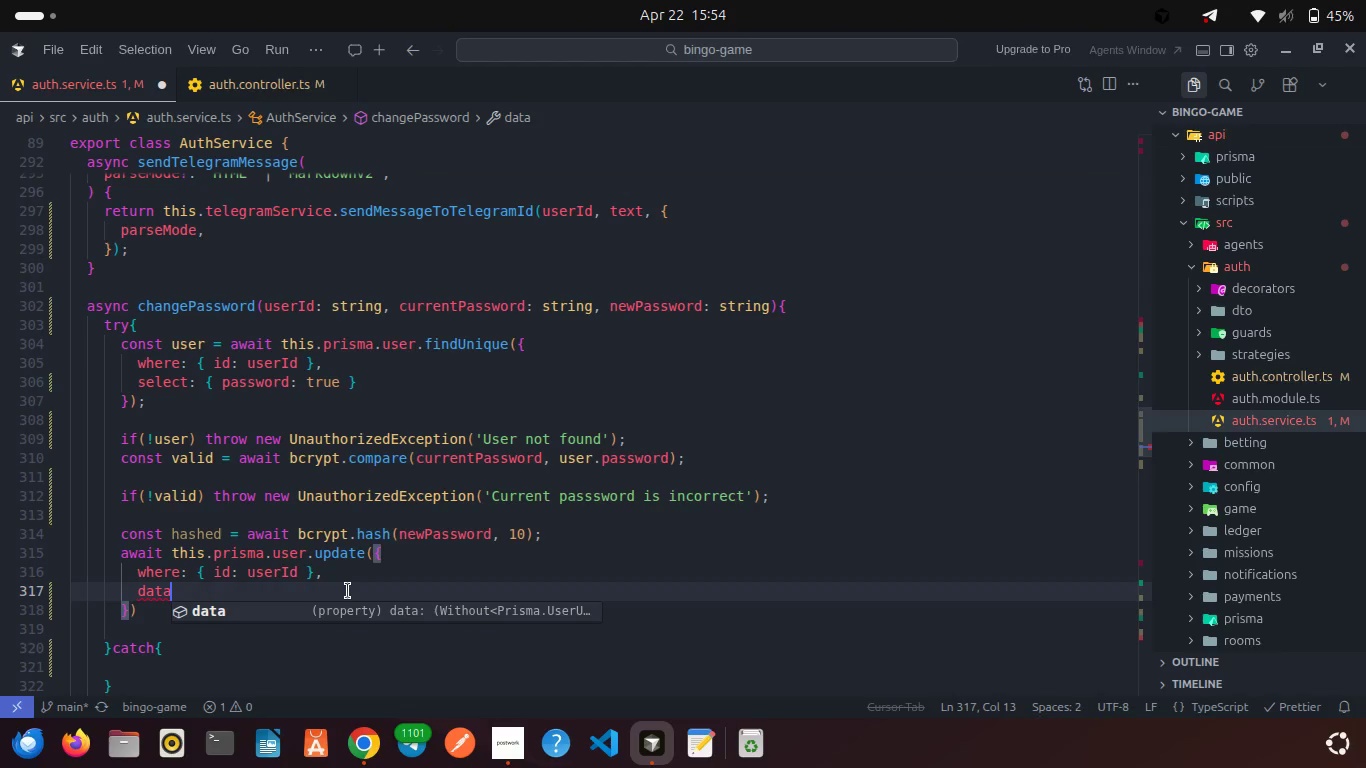 
key(Enter)
 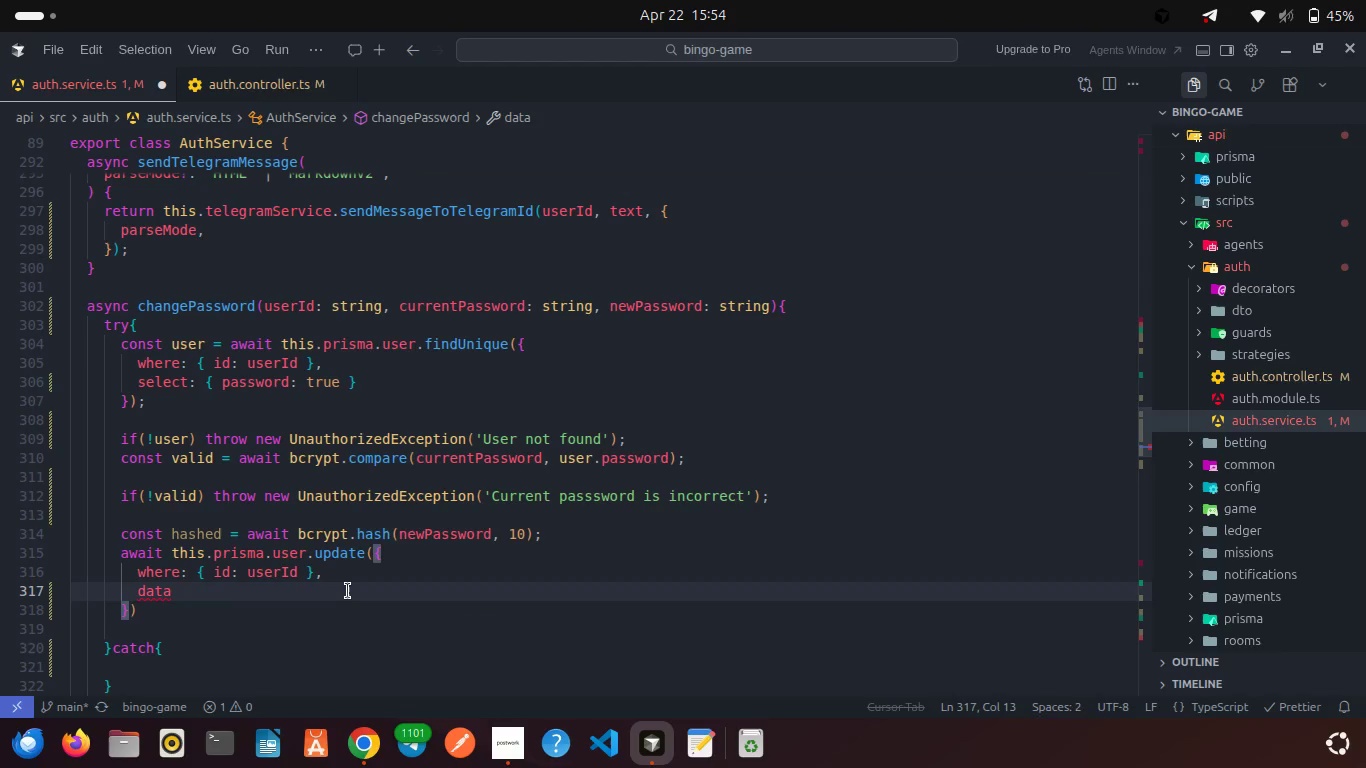 
type(: { passw)
 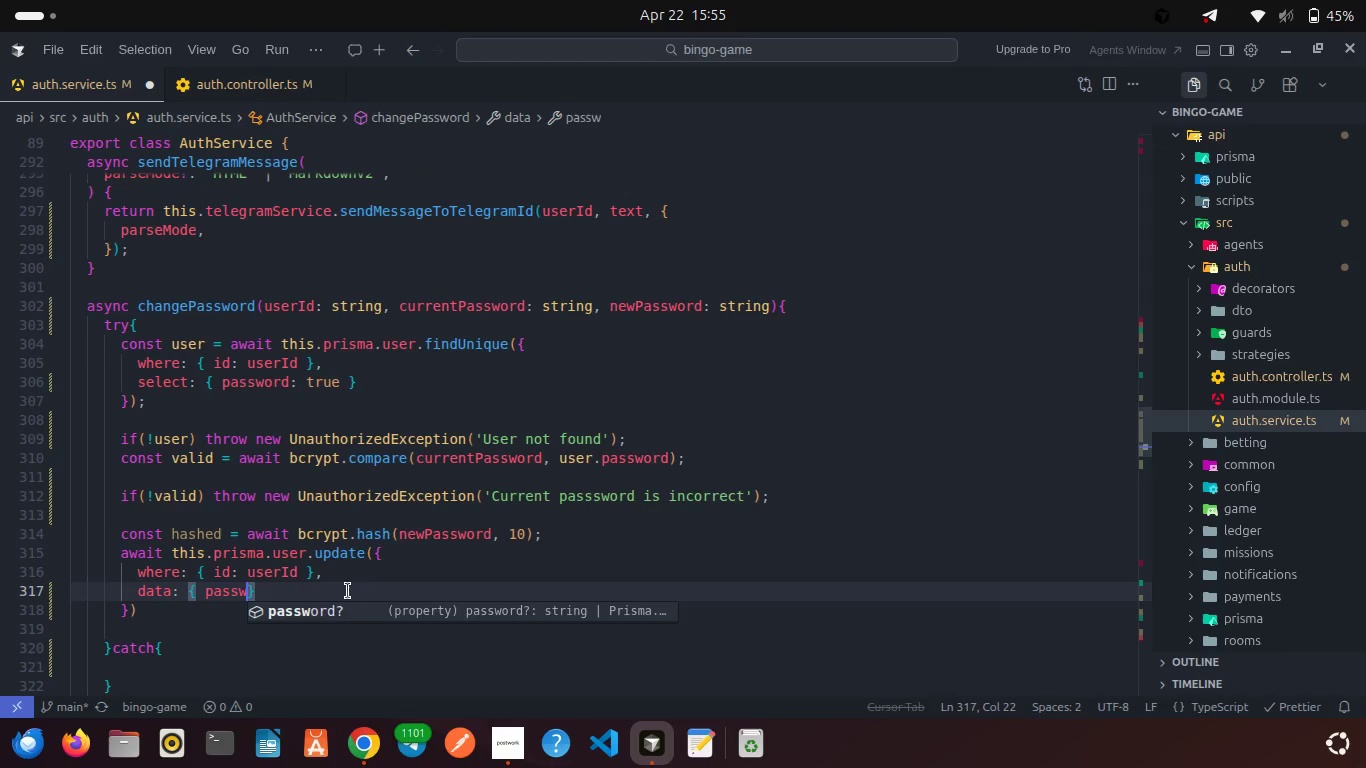 
key(Enter)